 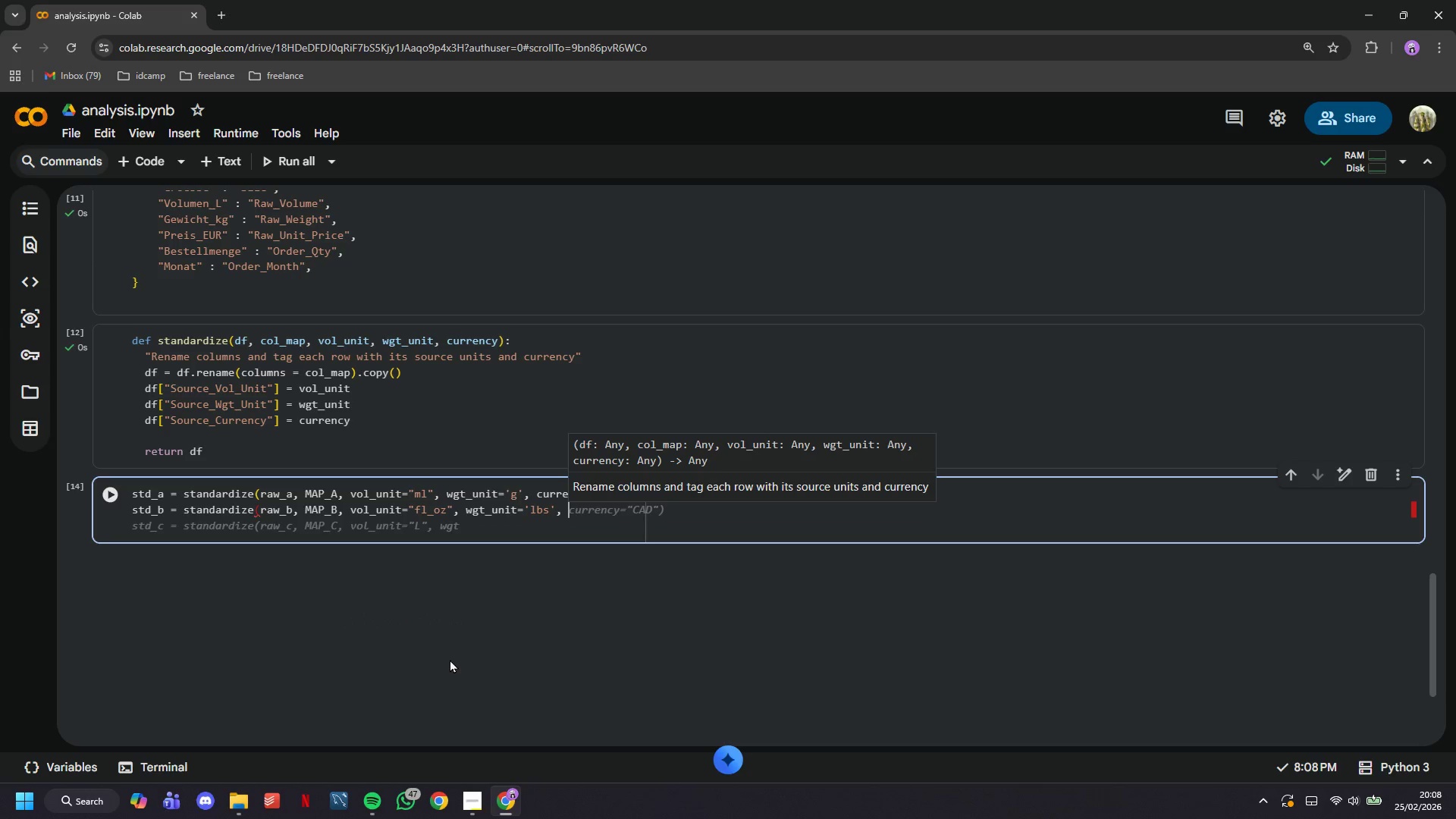 
key(Tab)
type(_UNIT='KG)
 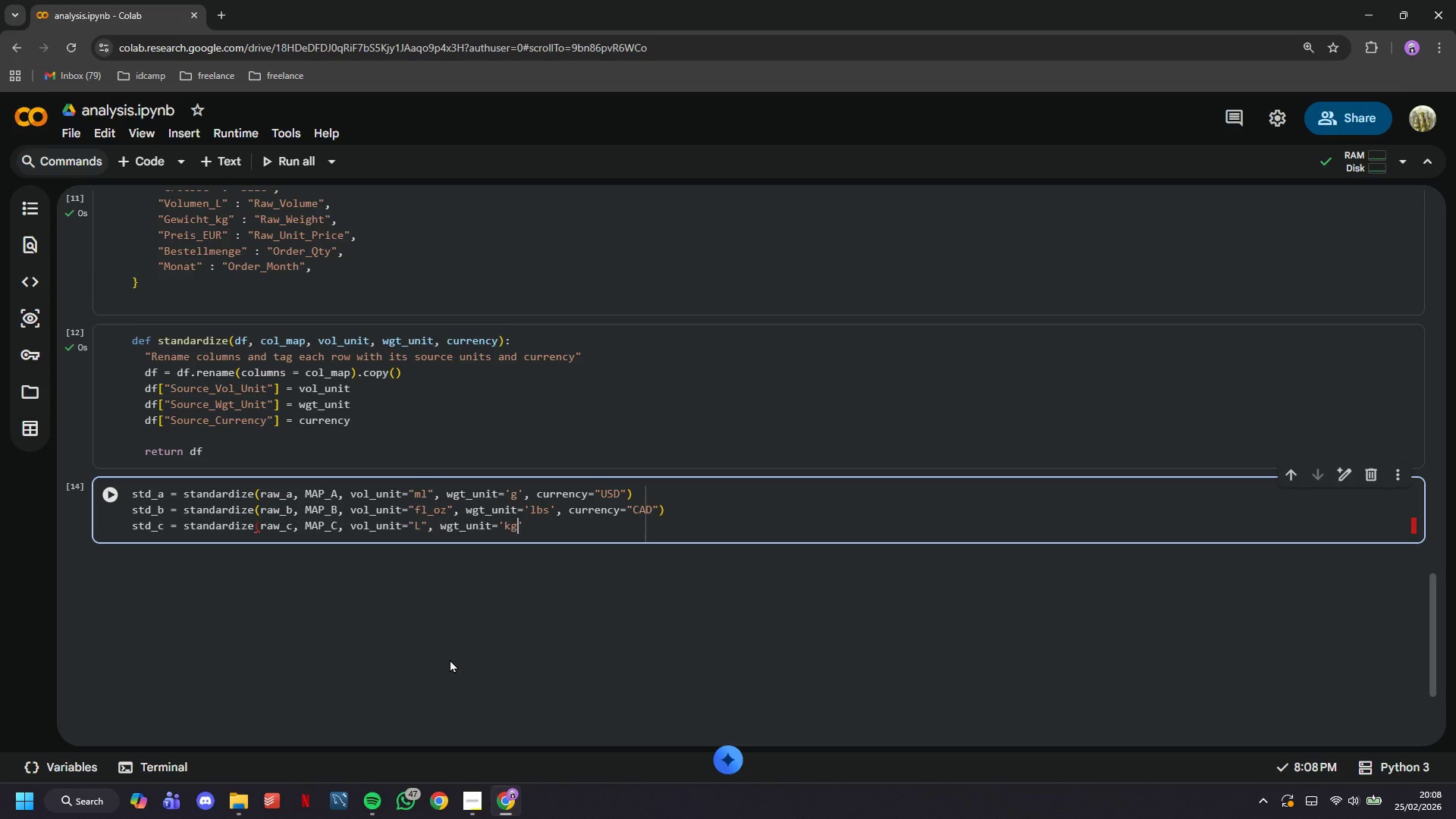 
key(ArrowRight)
 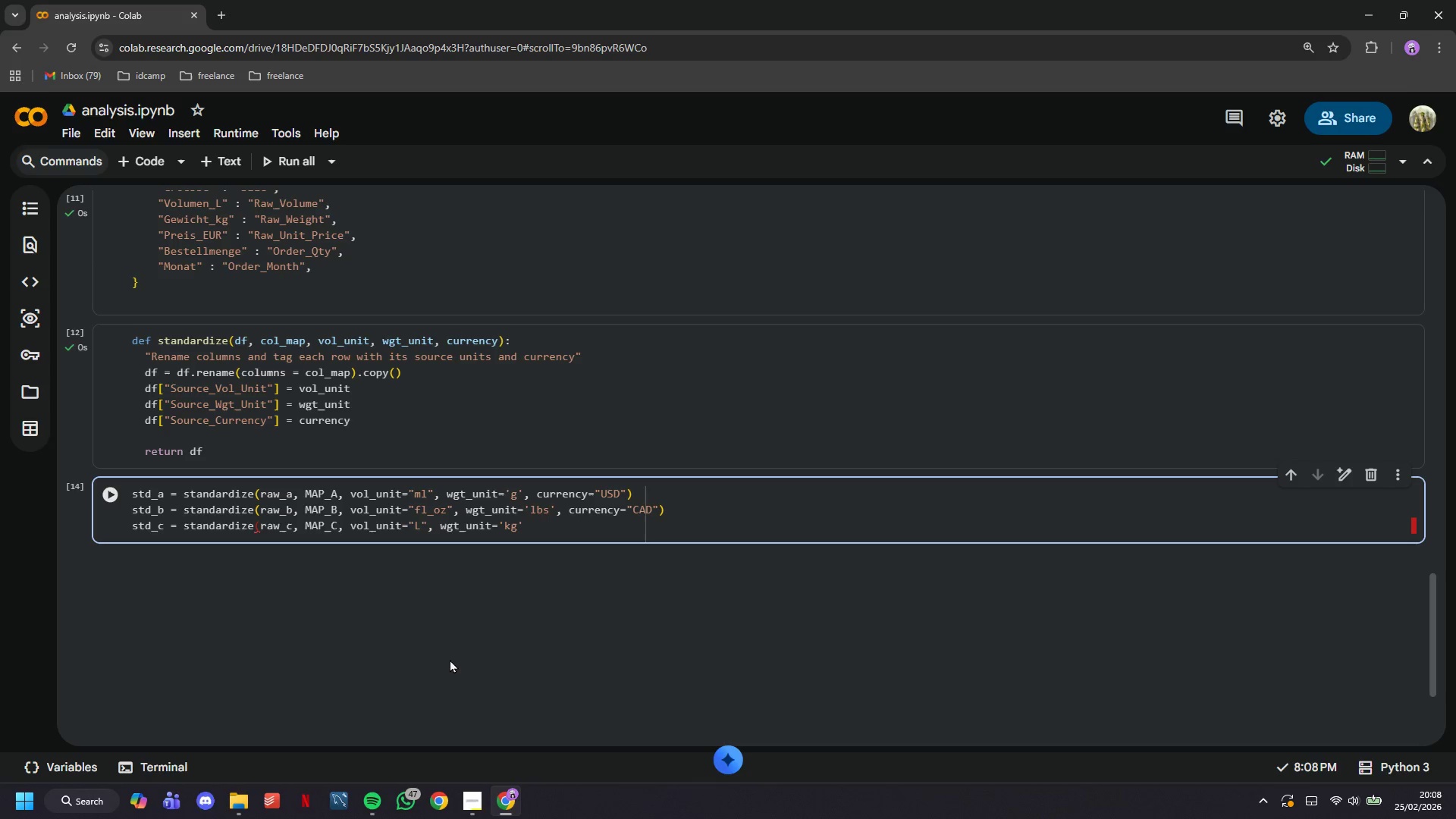 
type(, CURRENCY="eur)
 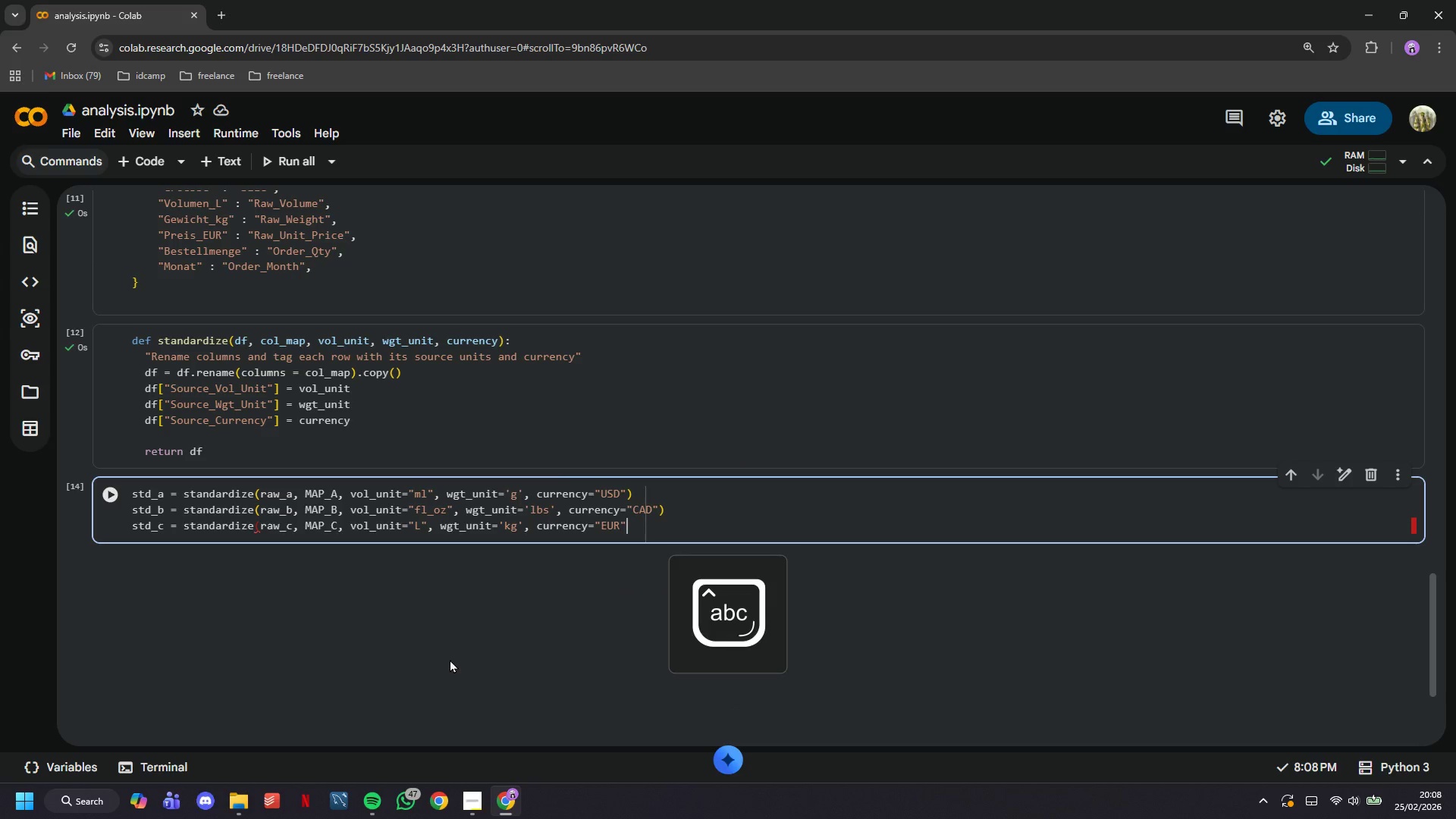 
 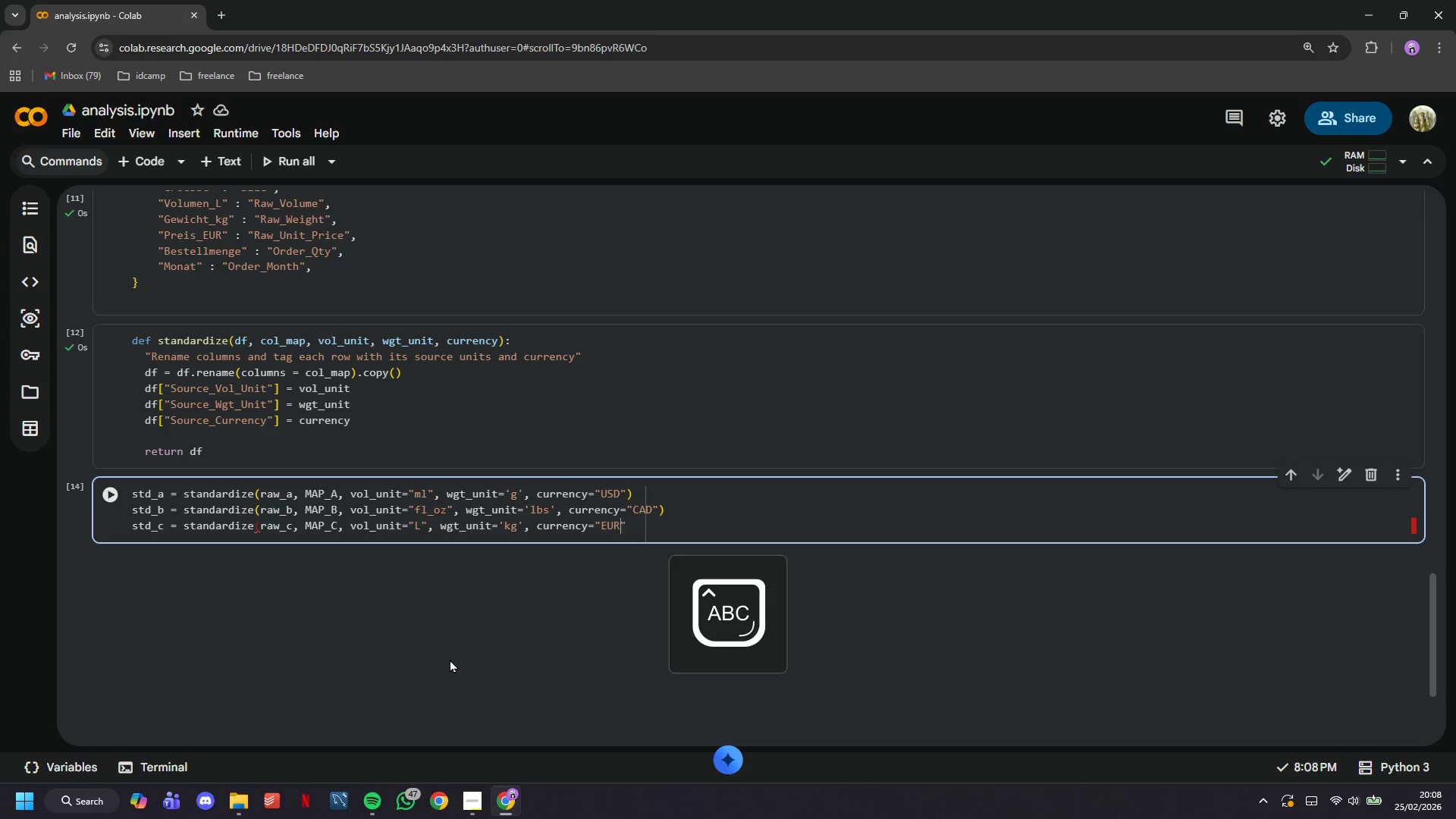 
key(ArrowRight)
 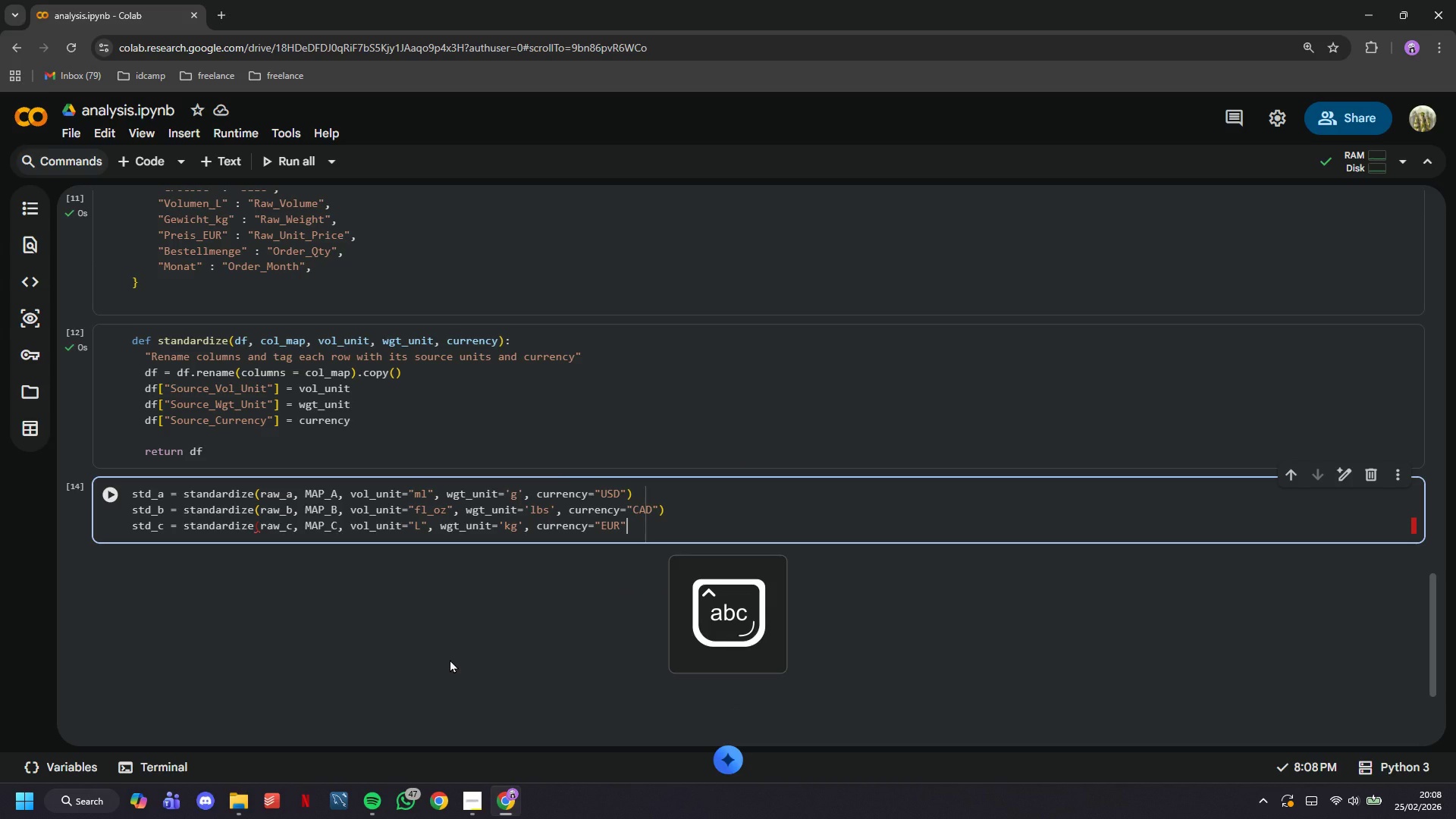 
key(Shift+0)
 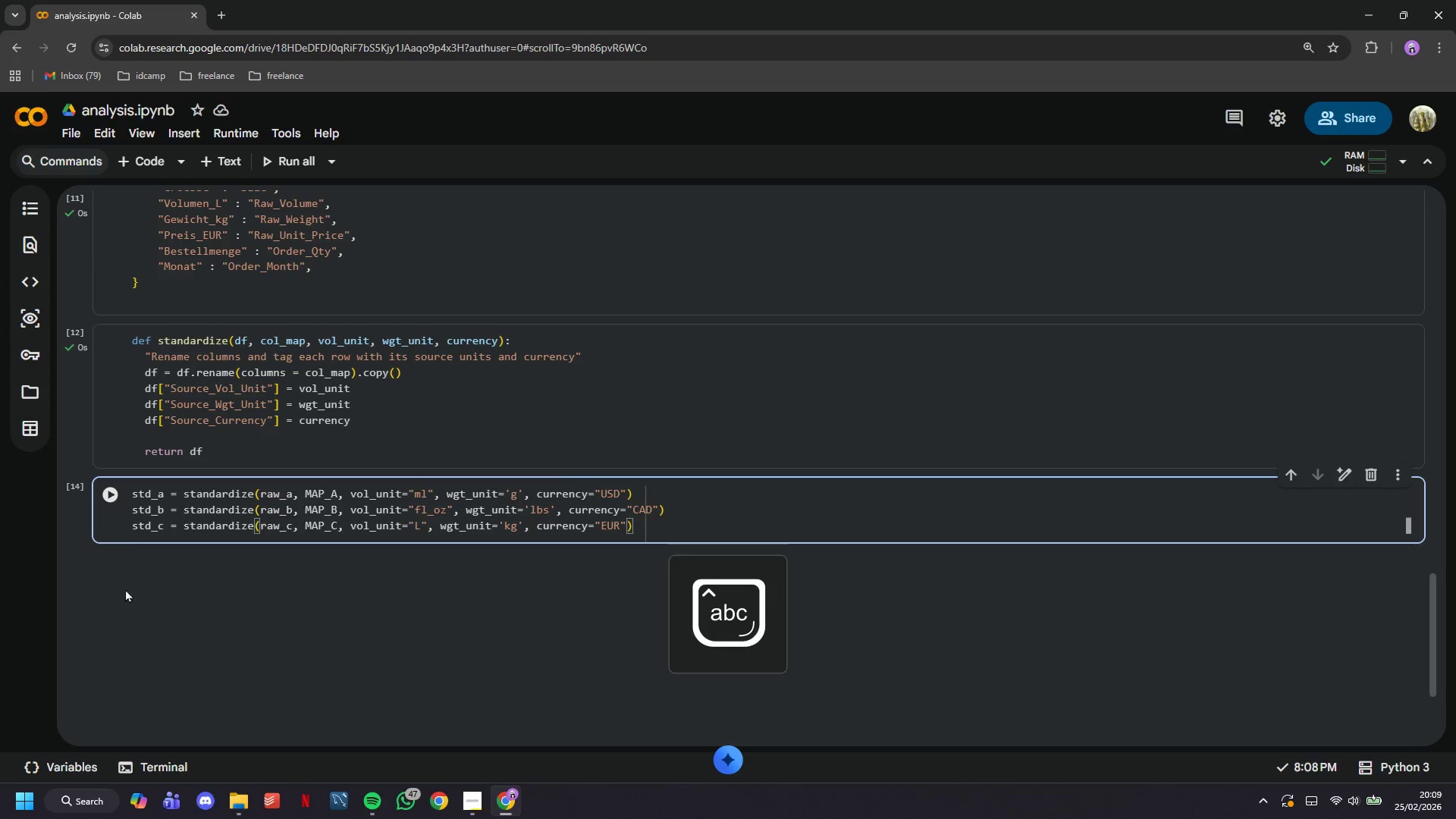 
left_click([108, 494])
 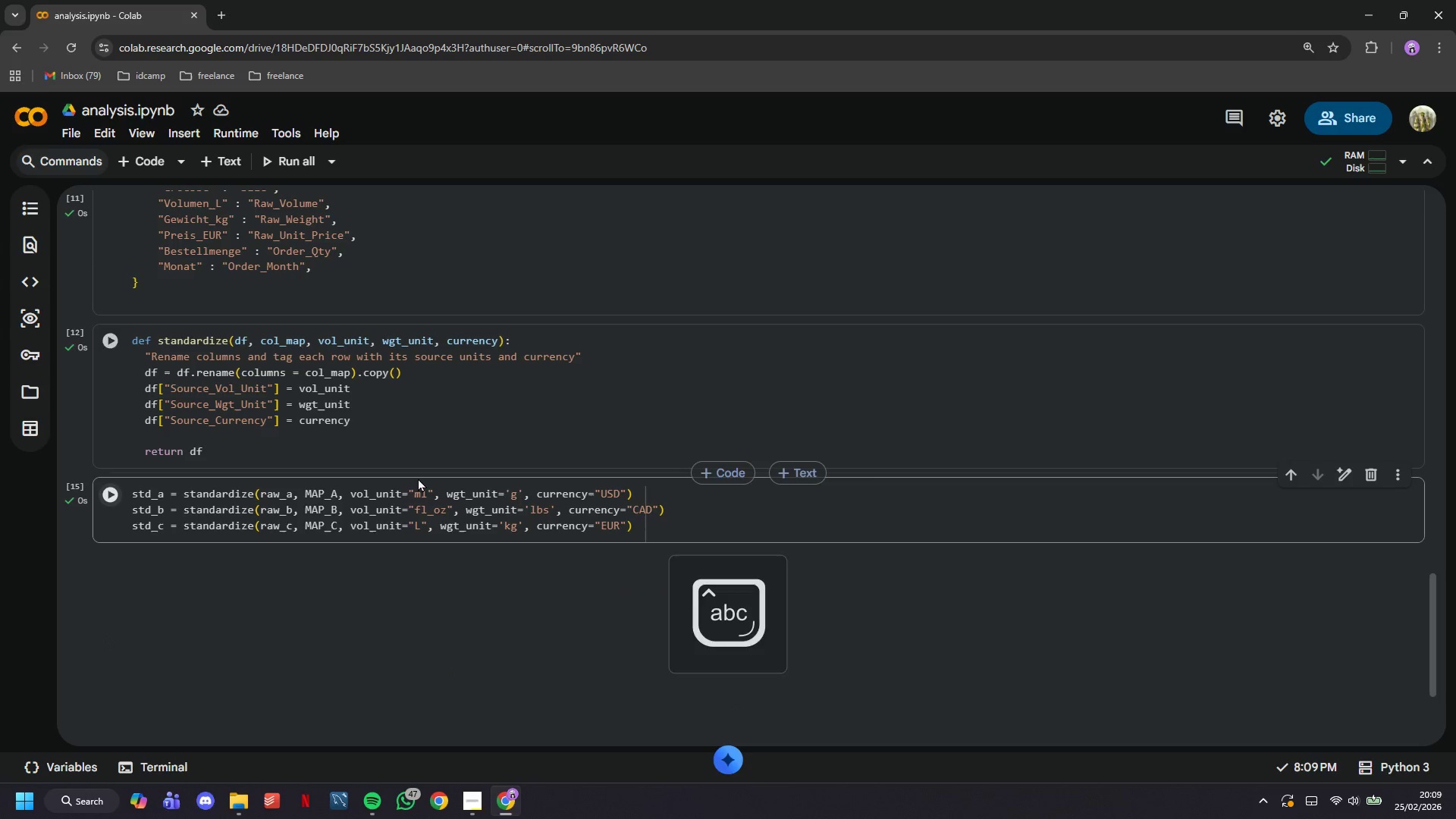 
scroll: coordinate [418, 478], scroll_direction: down, amount: 2.0
 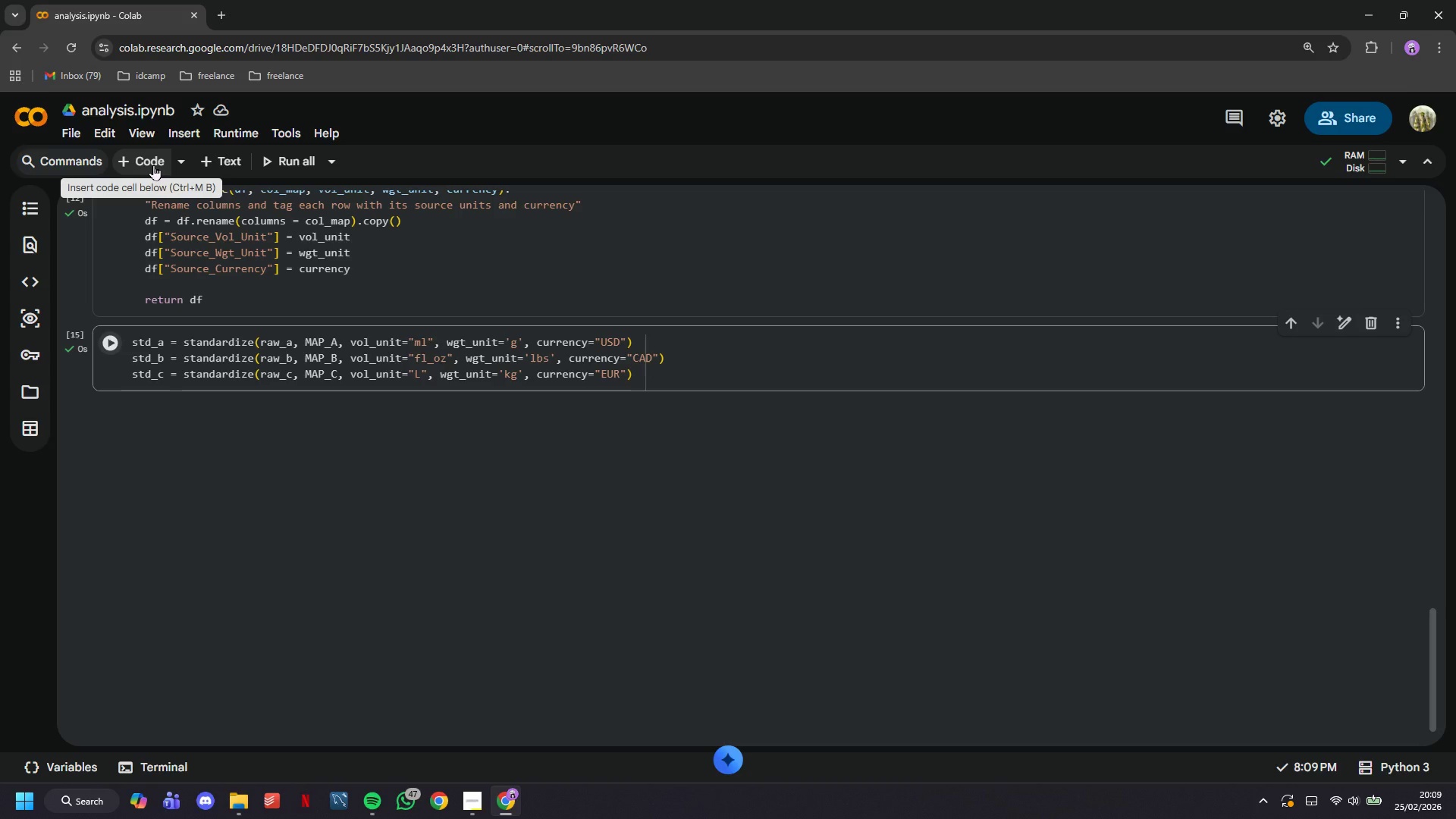 
wait(7.27)
 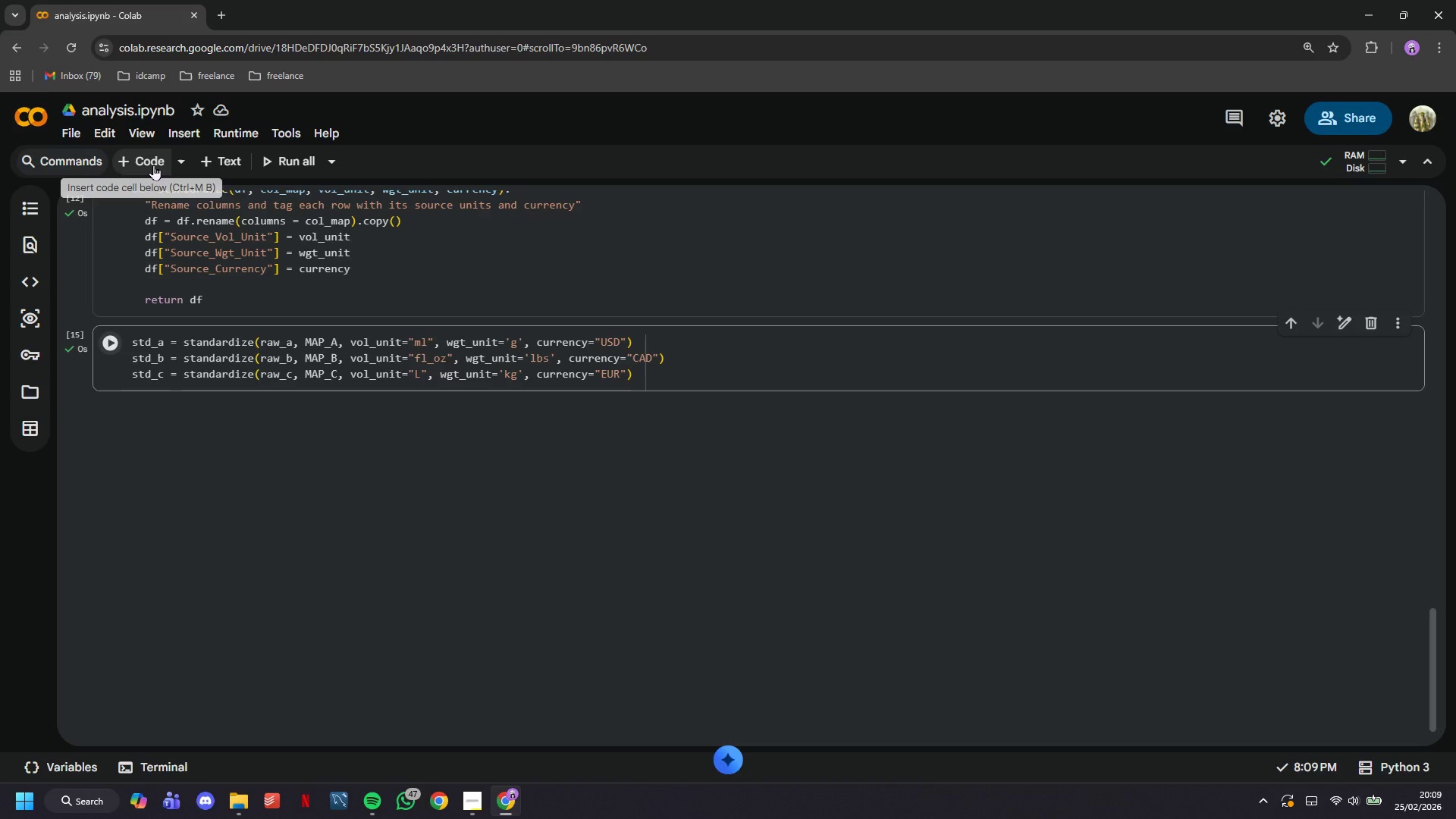 
left_click([155, 156])
 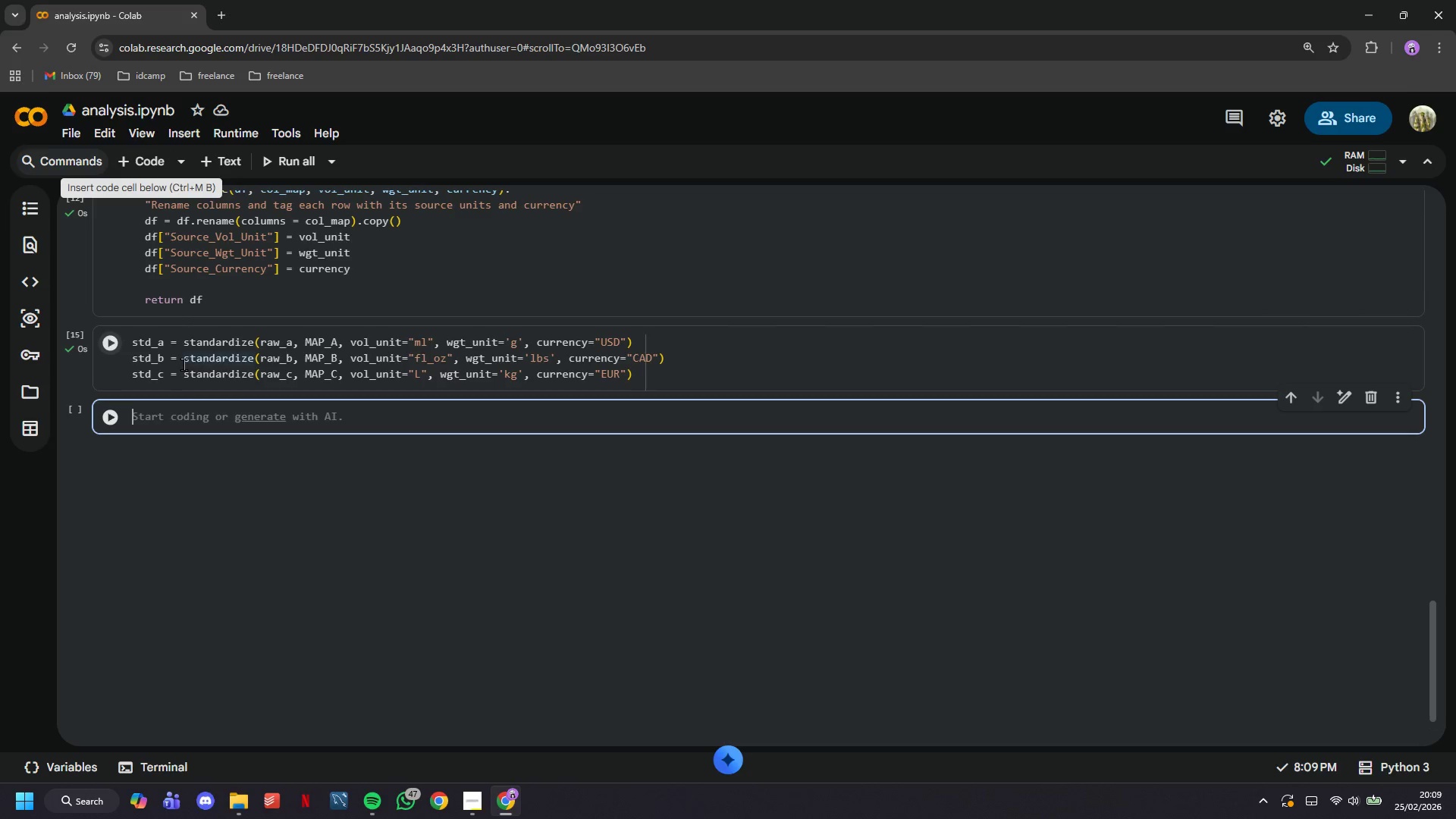 
type(STD_A)
 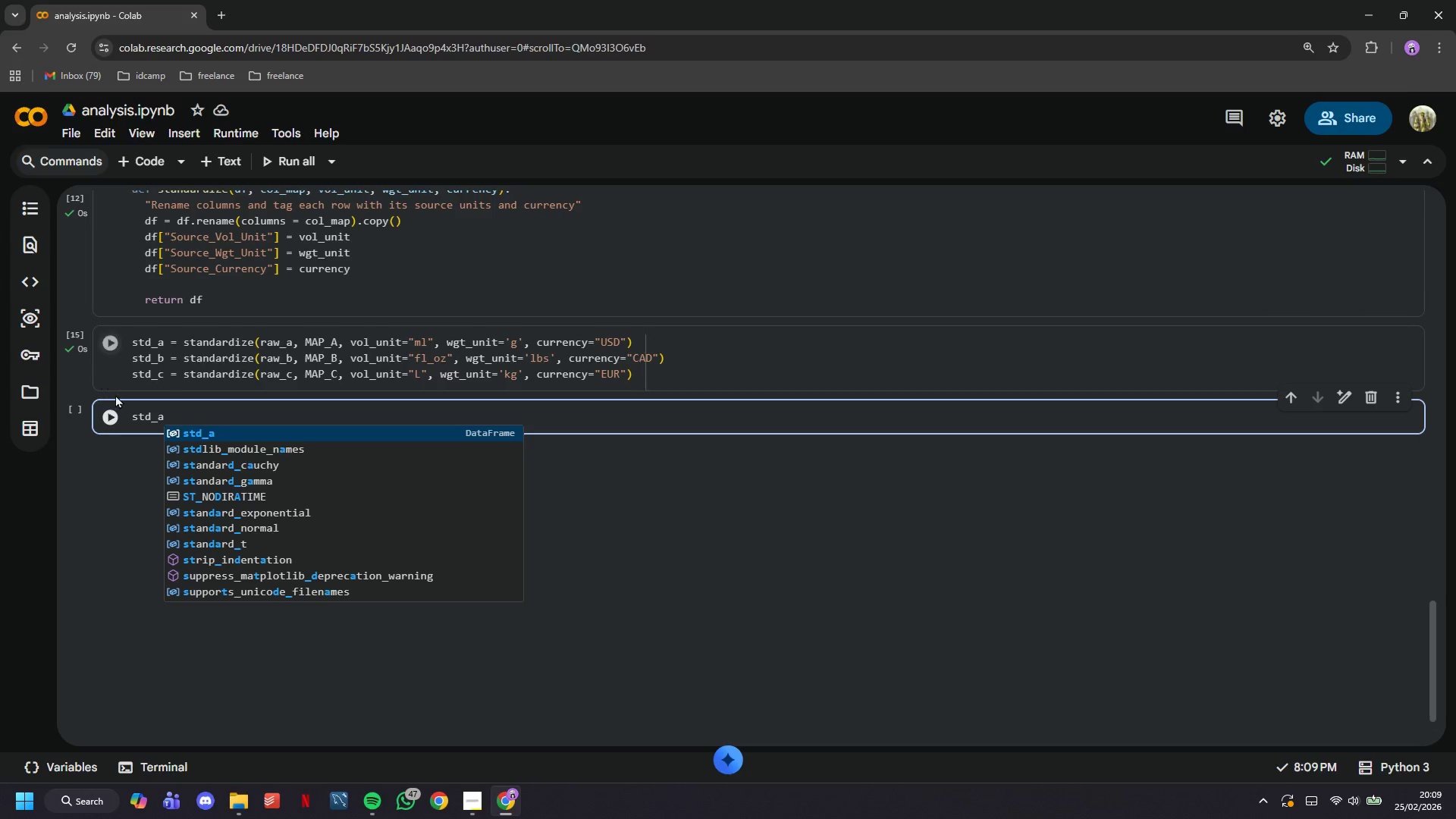 
left_click([122, 422])
 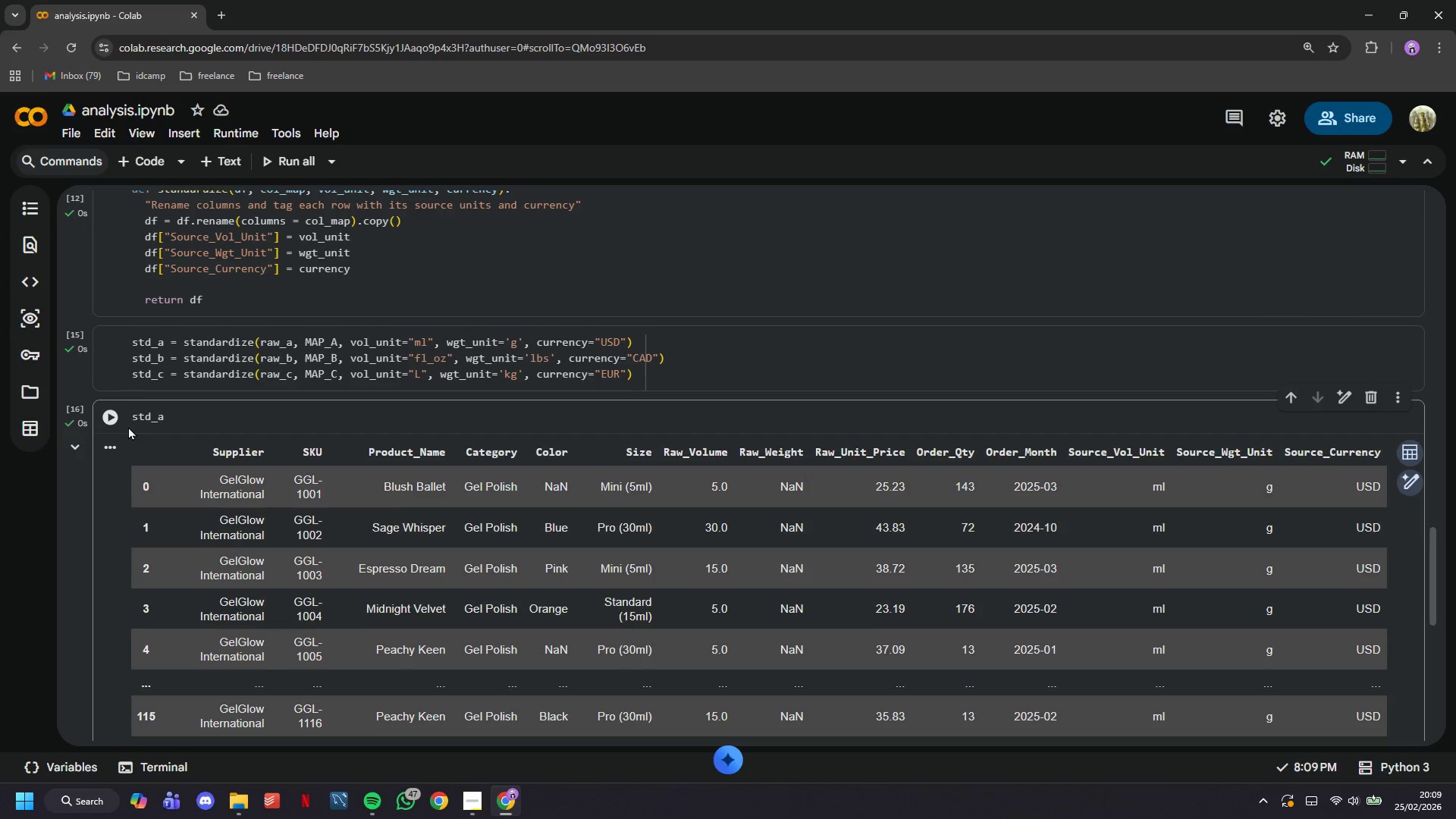 
scroll: coordinate [128, 426], scroll_direction: down, amount: 3.0
 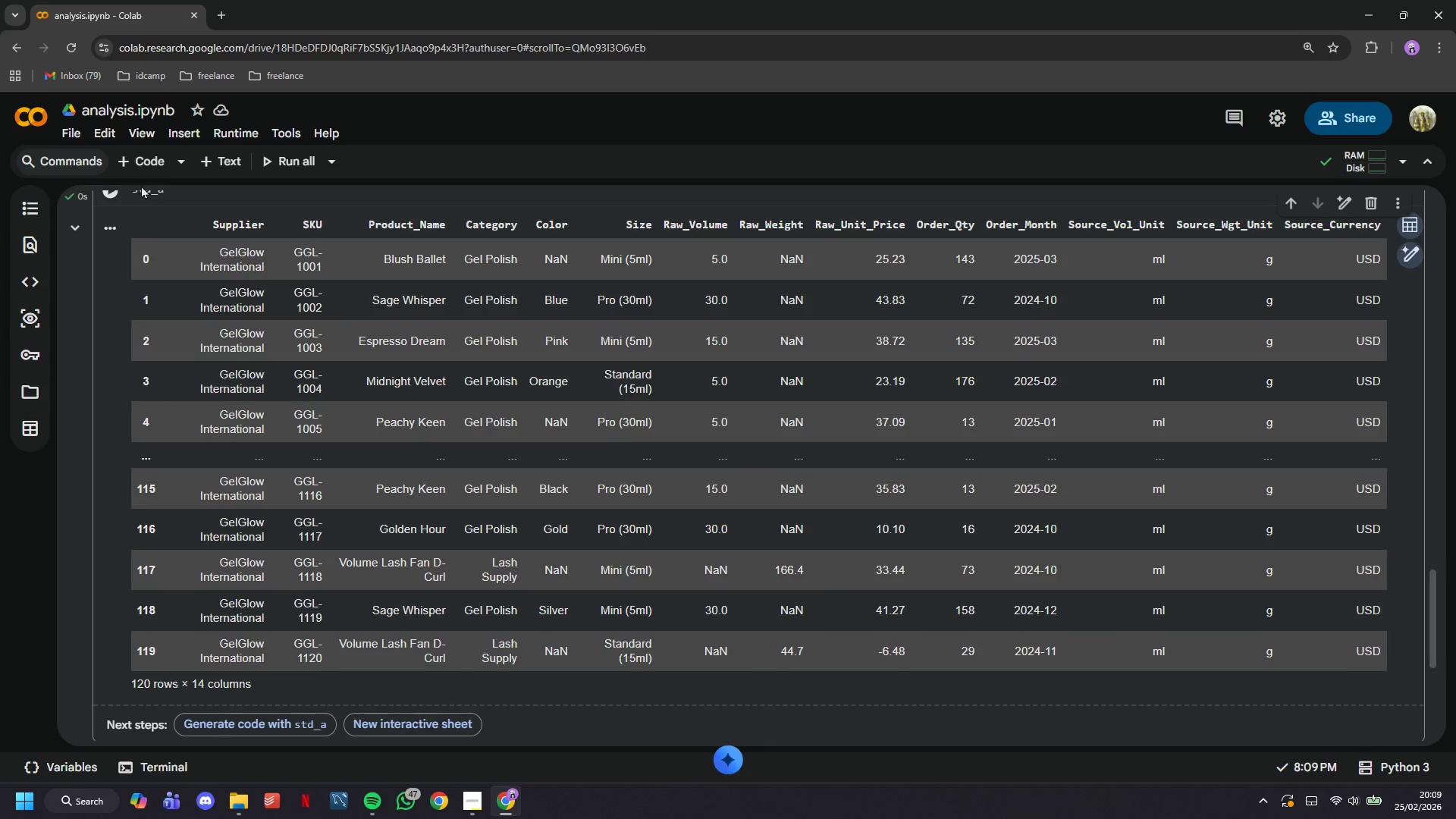 
left_click([141, 159])
 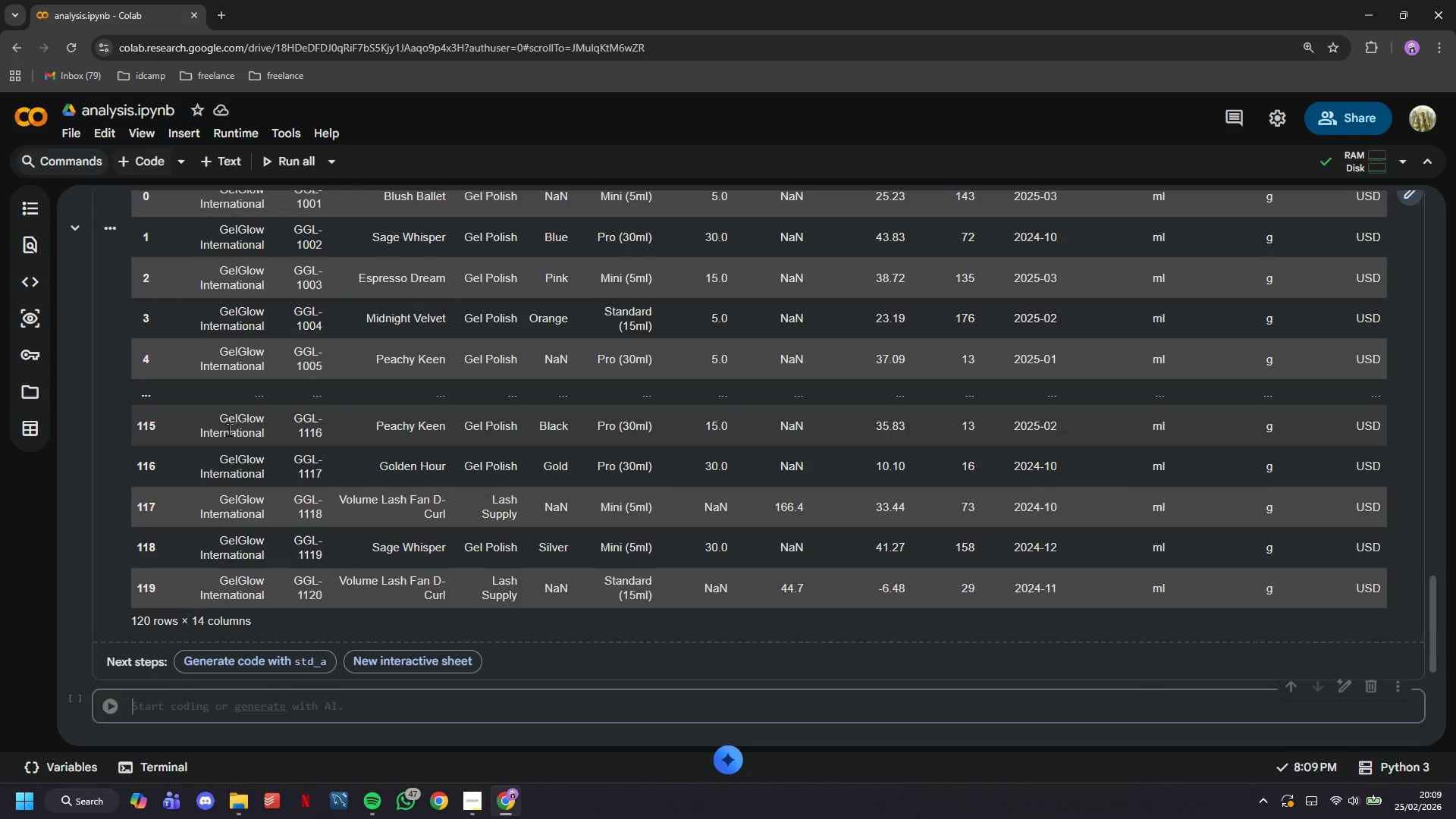 
scroll: coordinate [230, 436], scroll_direction: down, amount: 2.0
 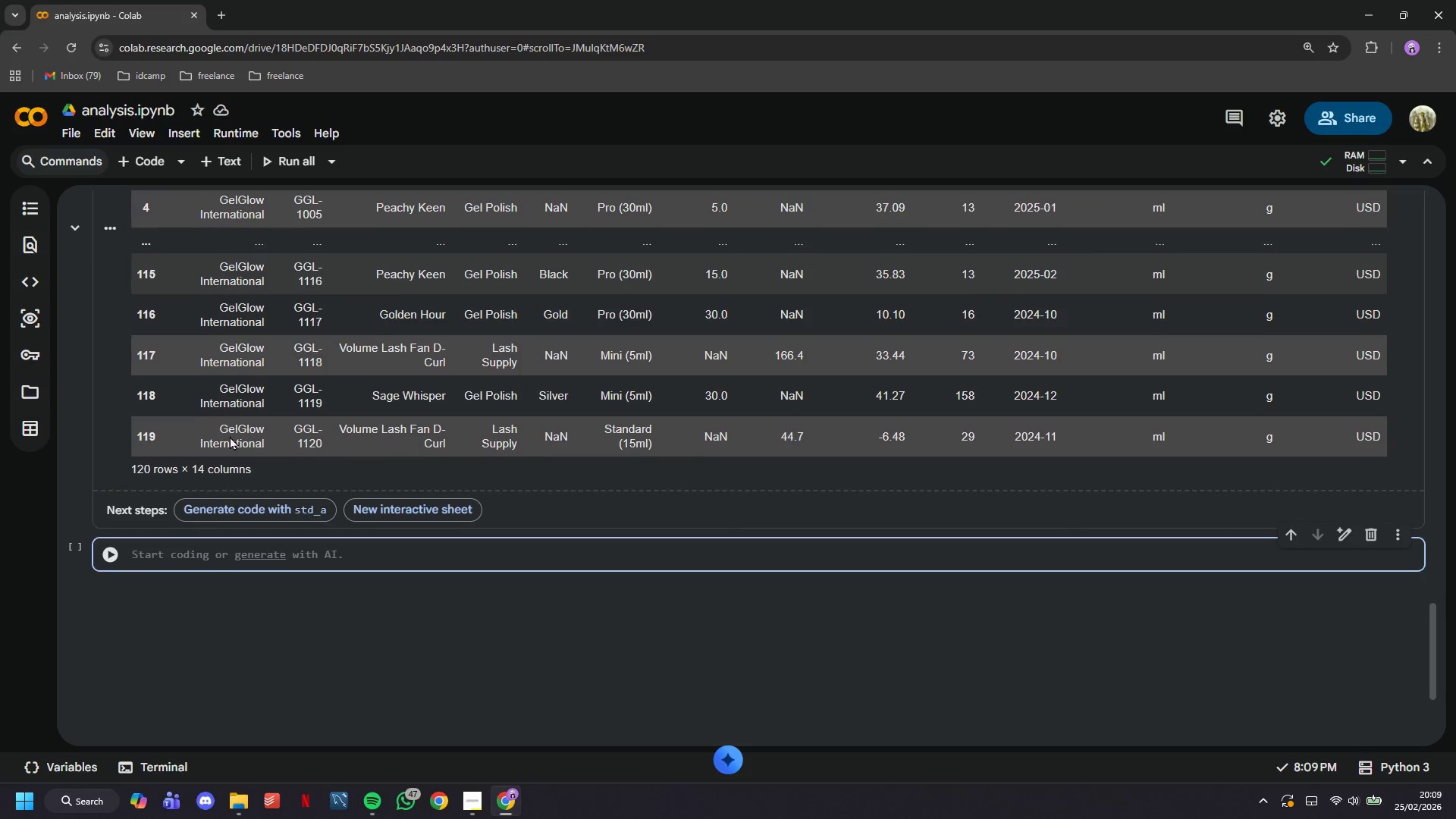 
type(STD_B)
 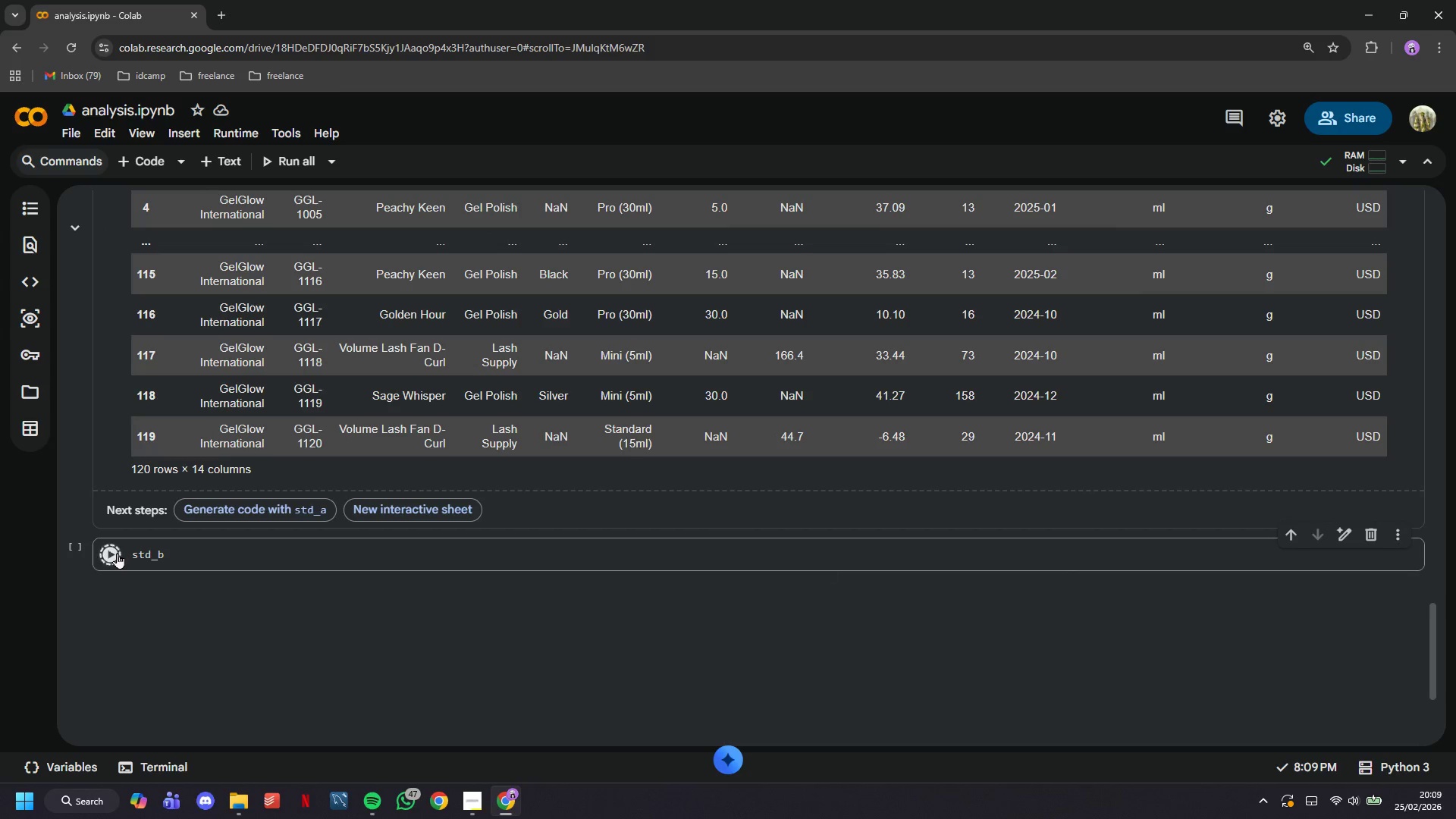 
scroll: coordinate [127, 528], scroll_direction: down, amount: 1.0
 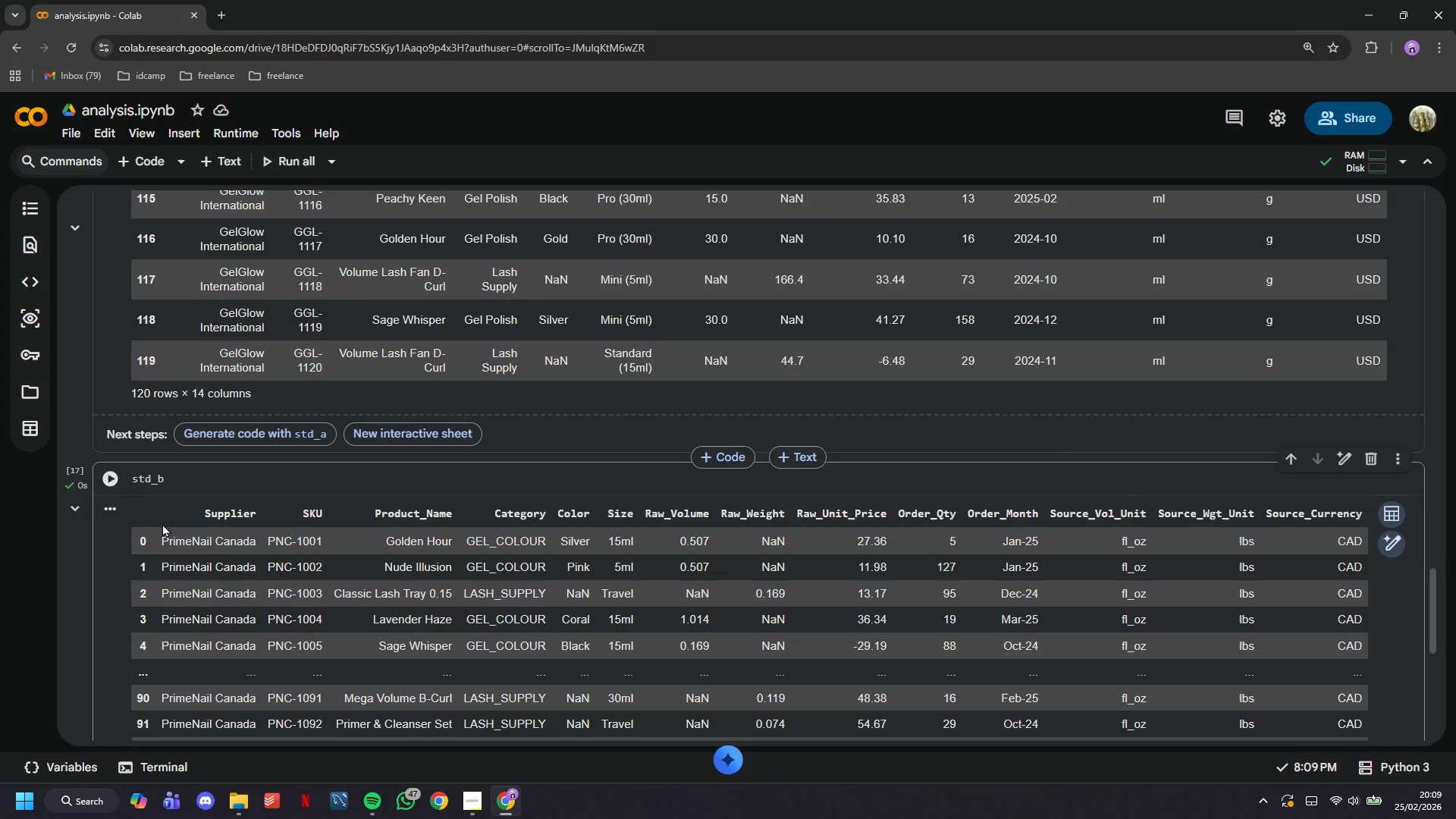 
scroll: coordinate [235, 532], scroll_direction: up, amount: 4.0
 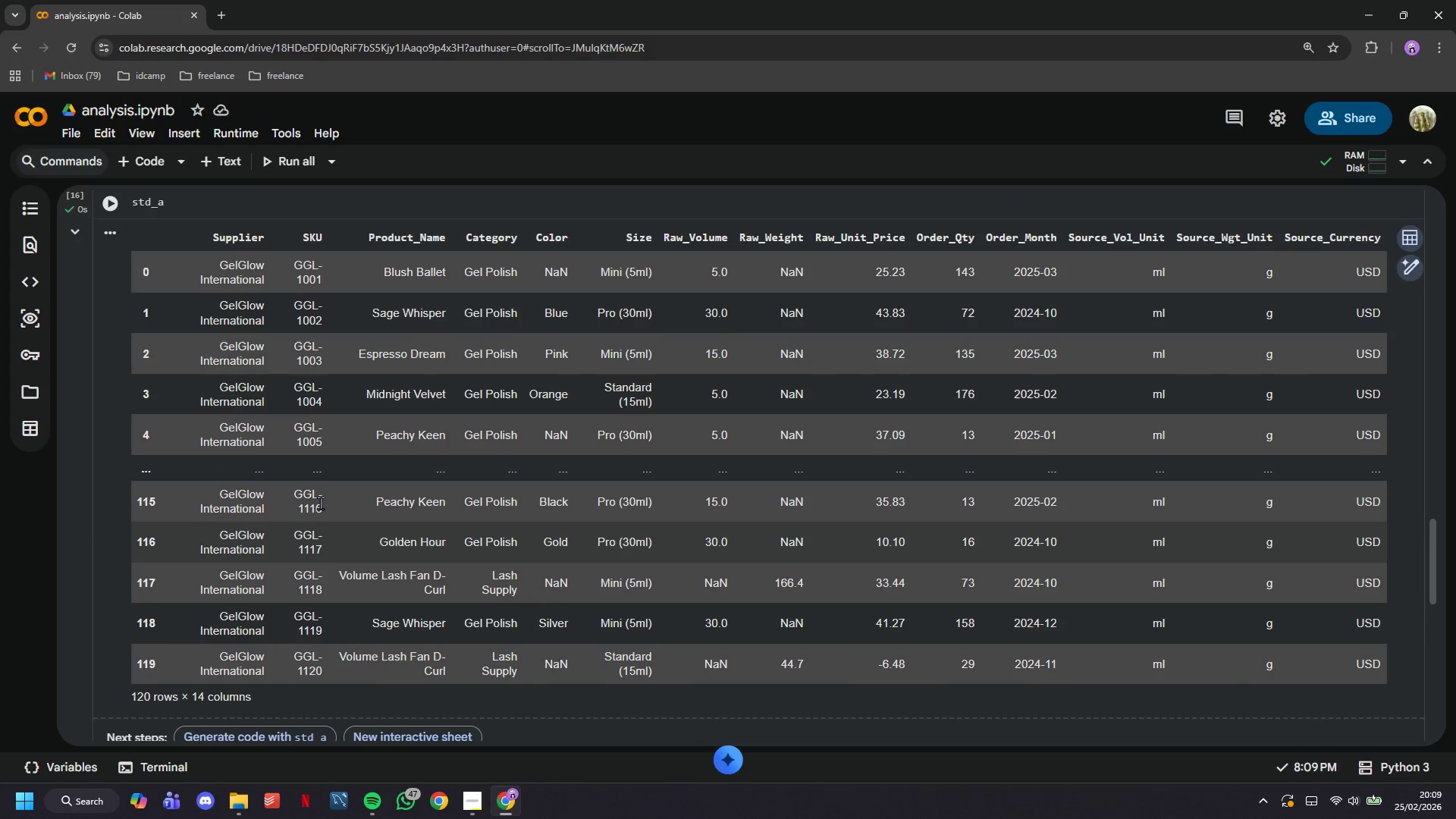 
scroll: coordinate [328, 485], scroll_direction: down, amount: 2.0
 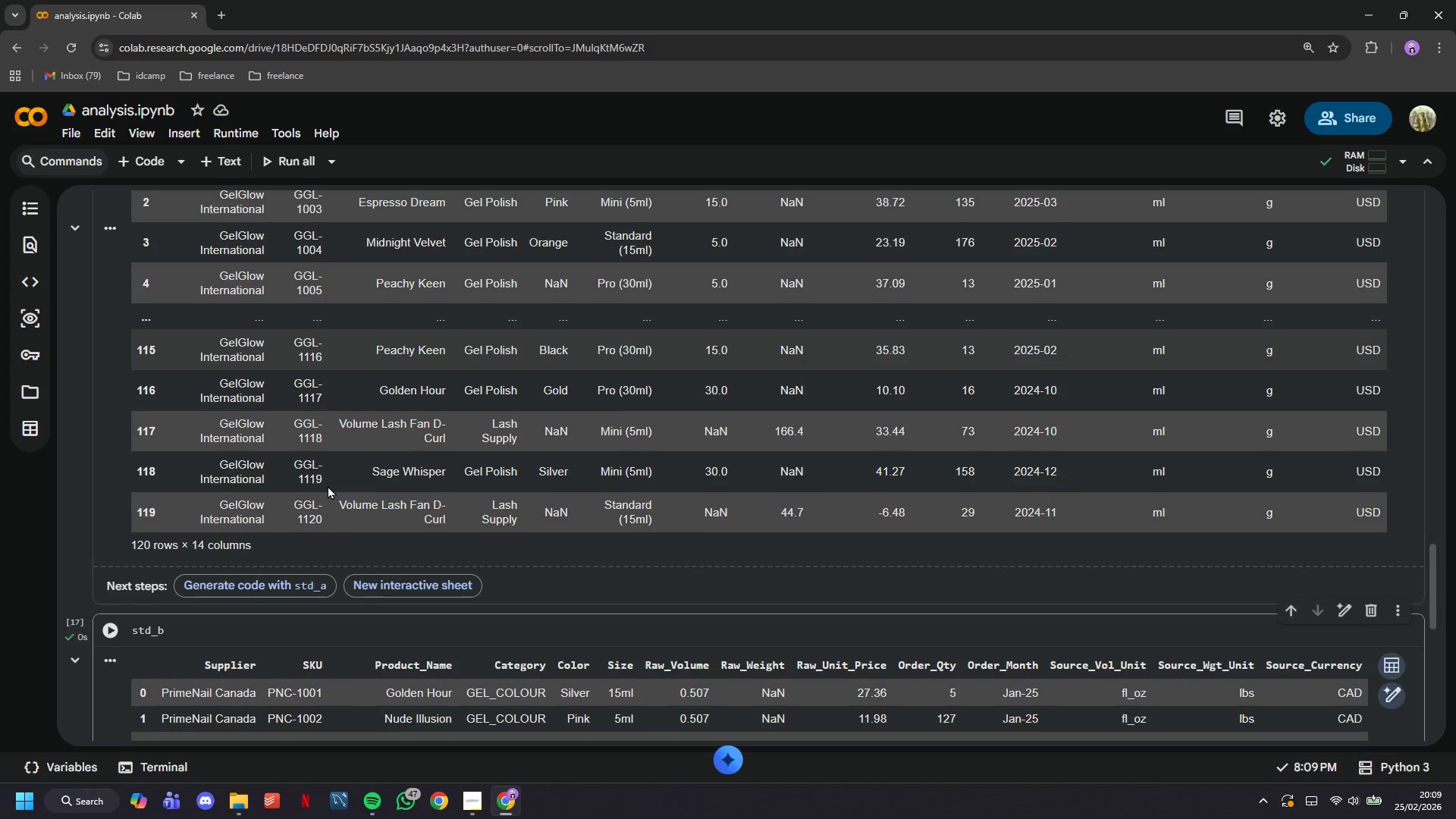 
scroll: coordinate [328, 485], scroll_direction: up, amount: 2.0
 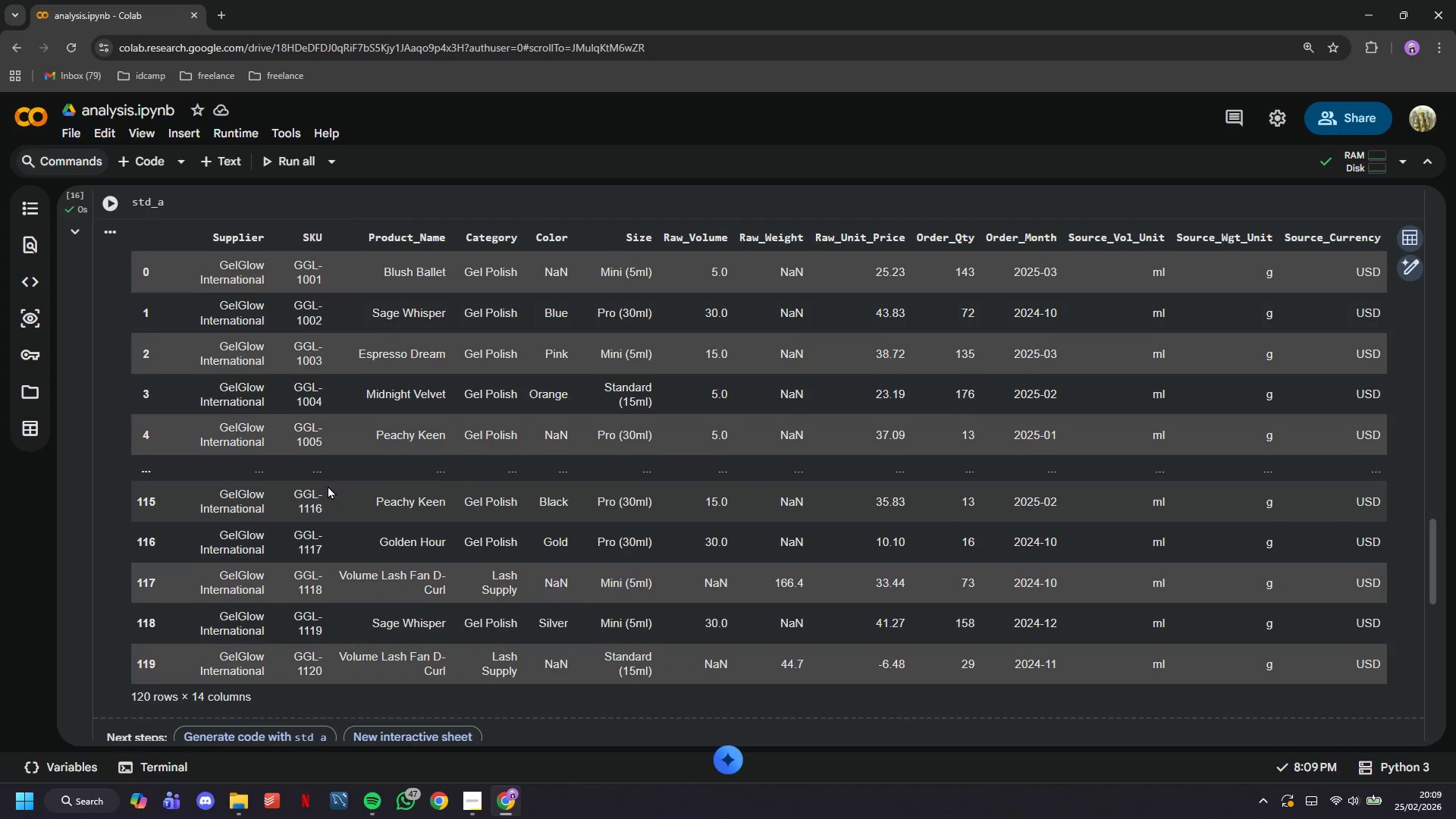 
scroll: coordinate [328, 485], scroll_direction: down, amount: 4.0
 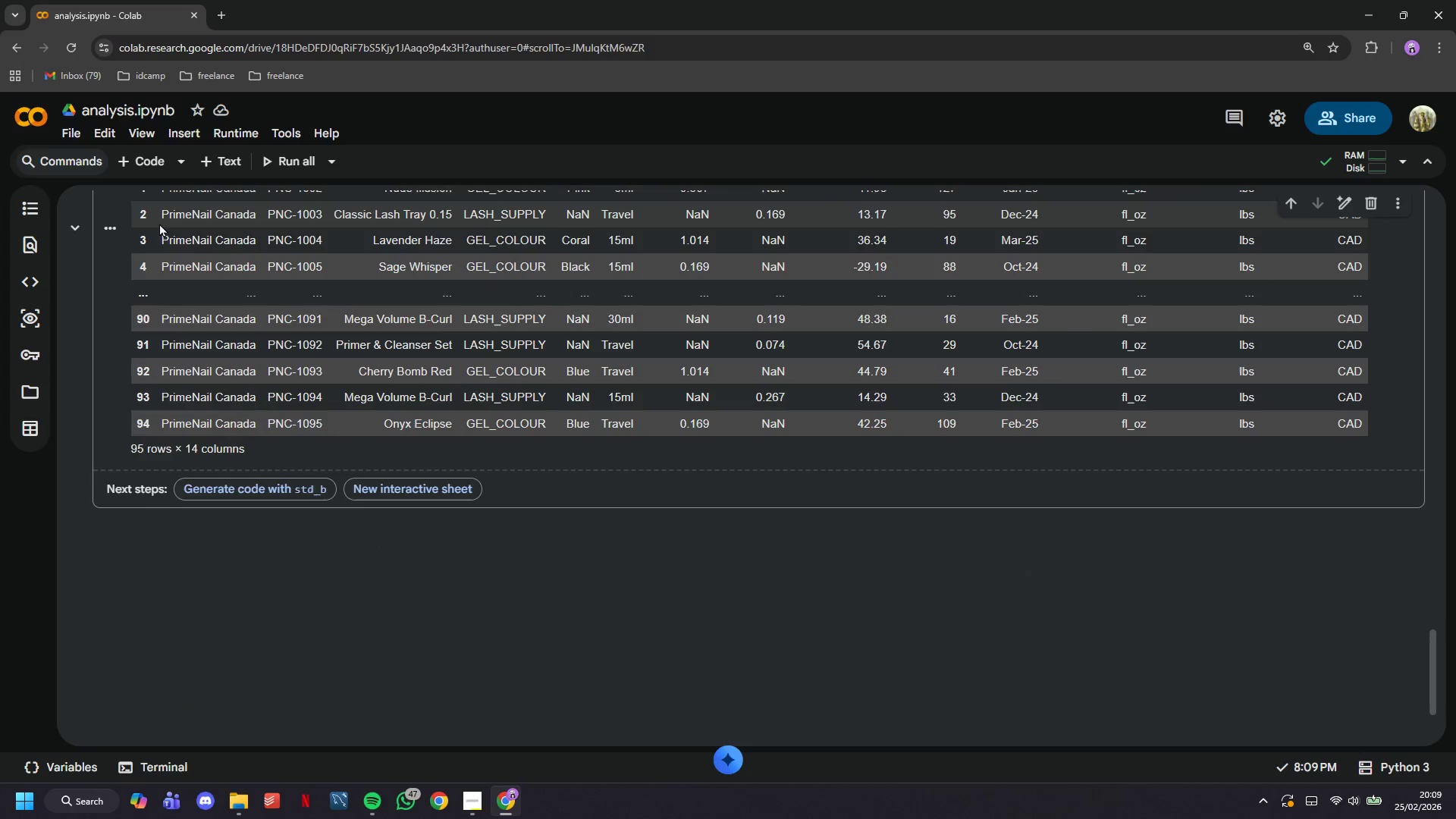 
left_click([154, 174])
 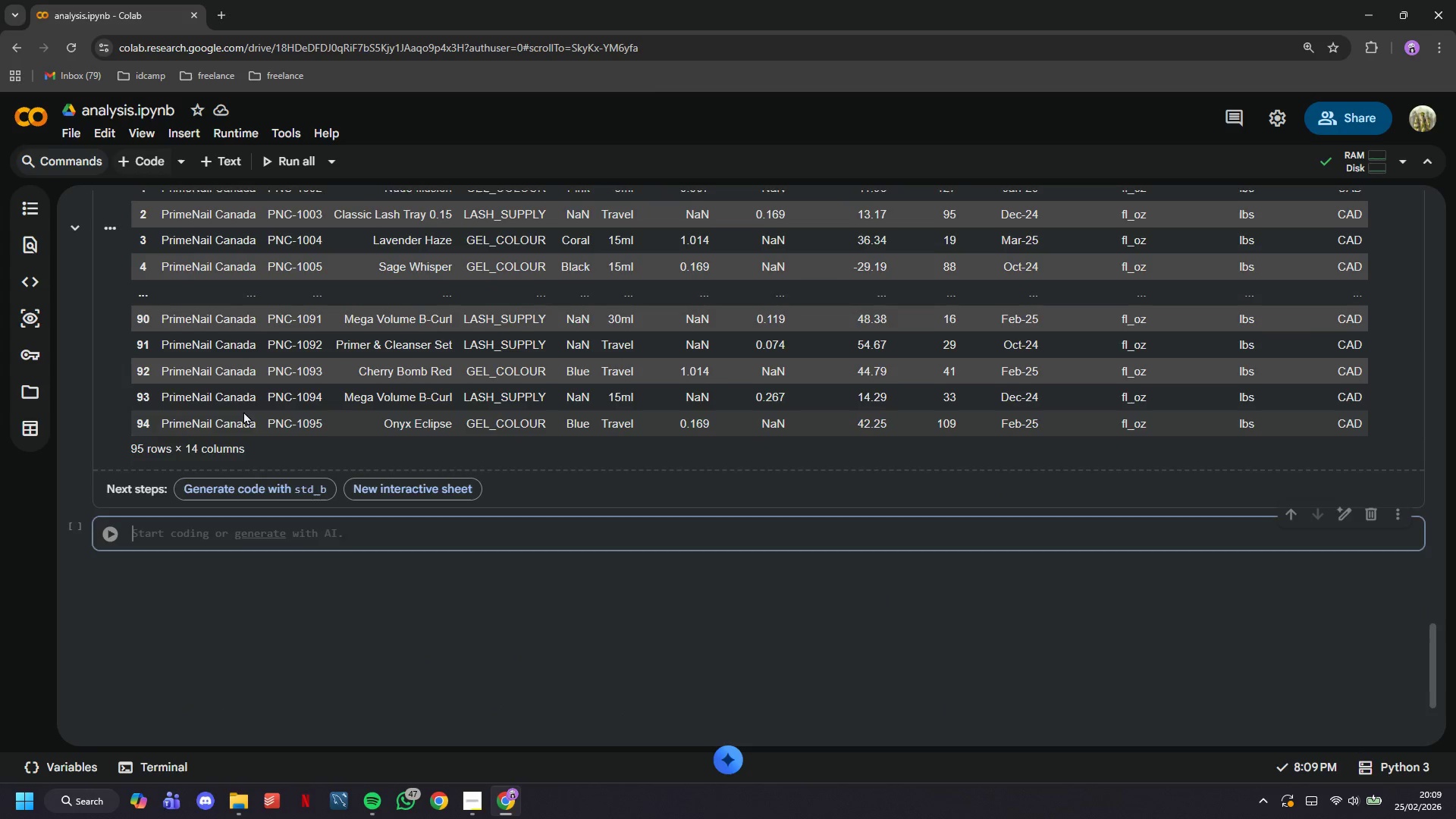 
key(S)
 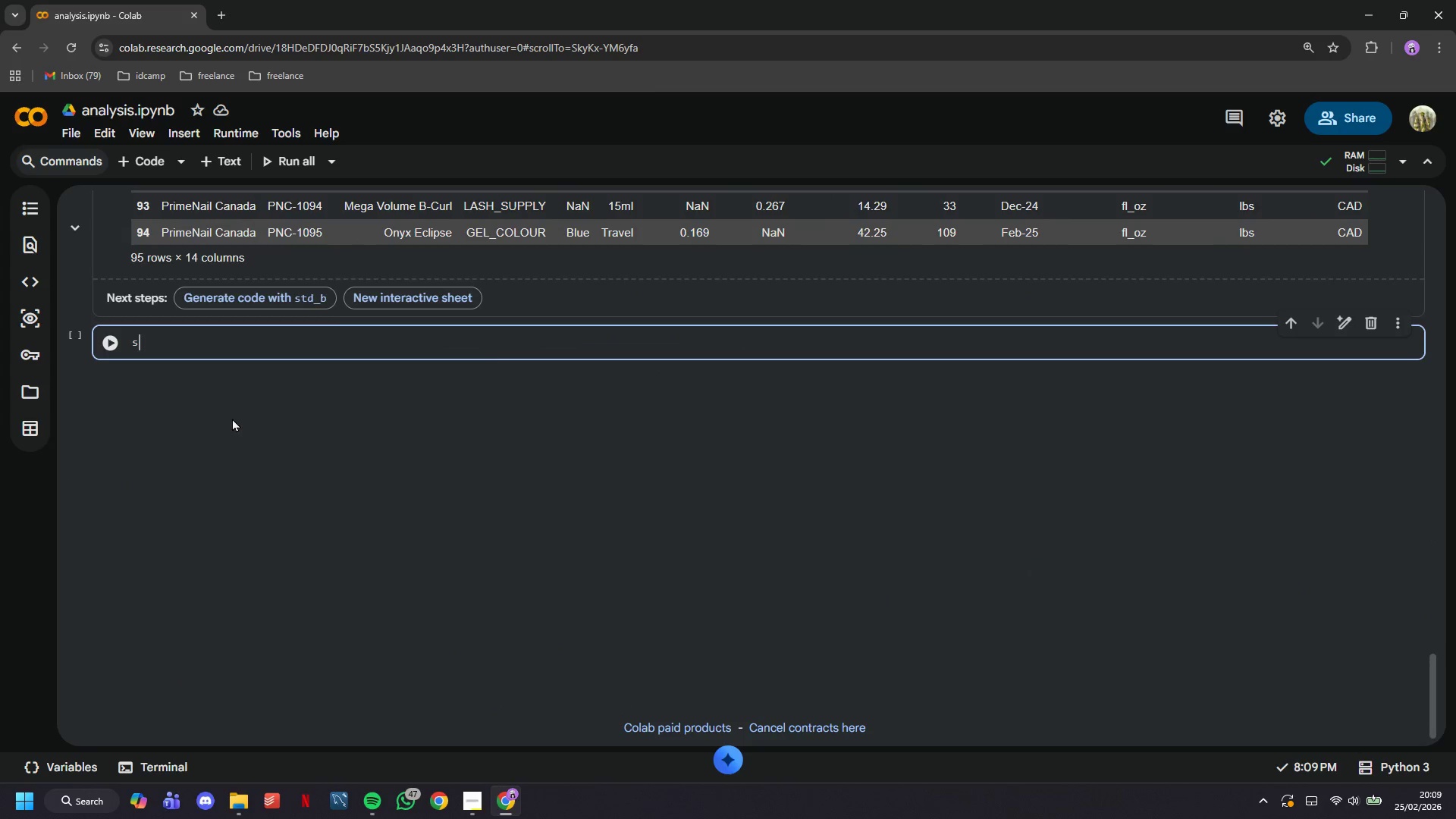 
scroll: coordinate [245, 414], scroll_direction: down, amount: 3.0
 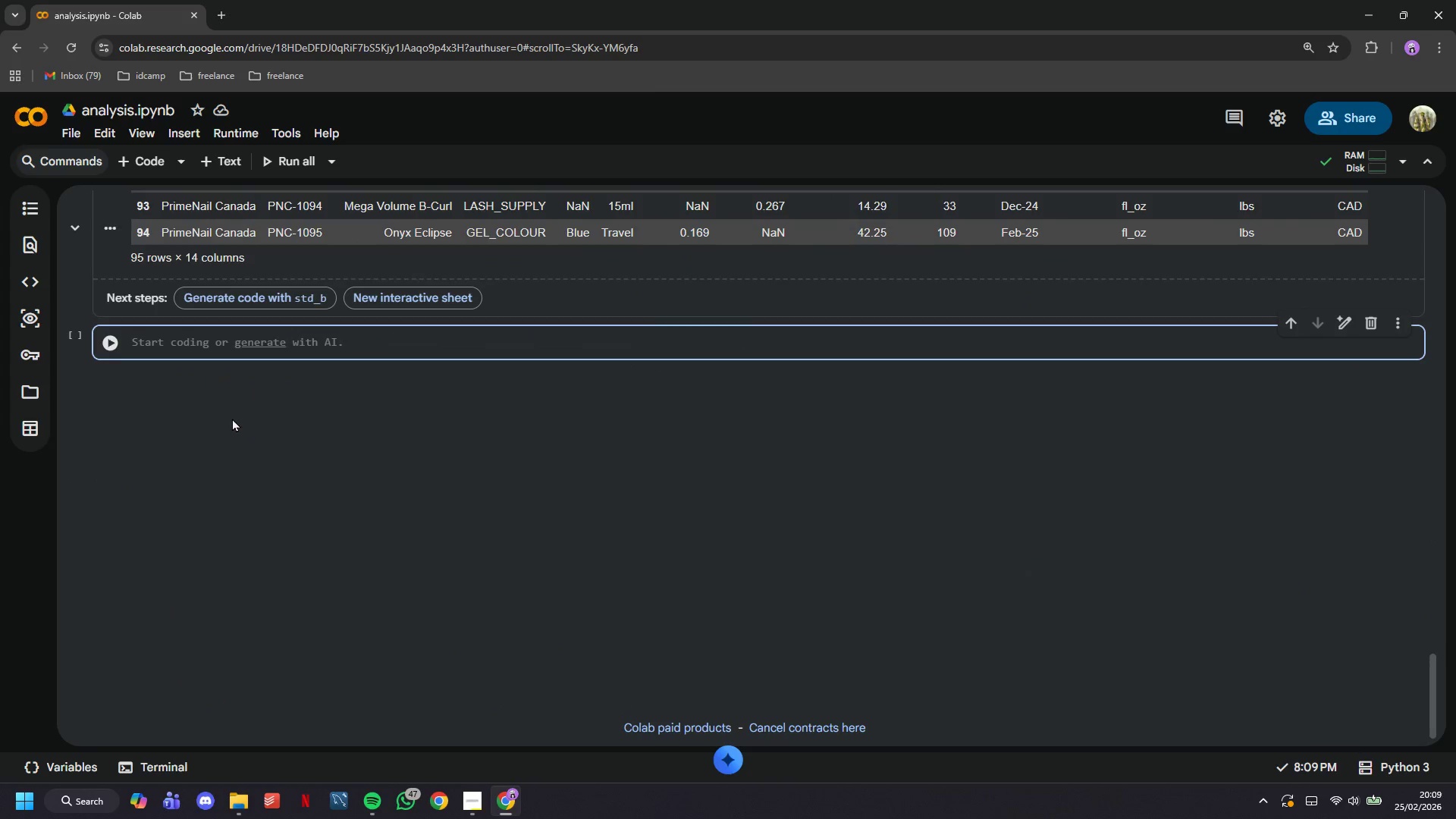 
type(TD_C)
 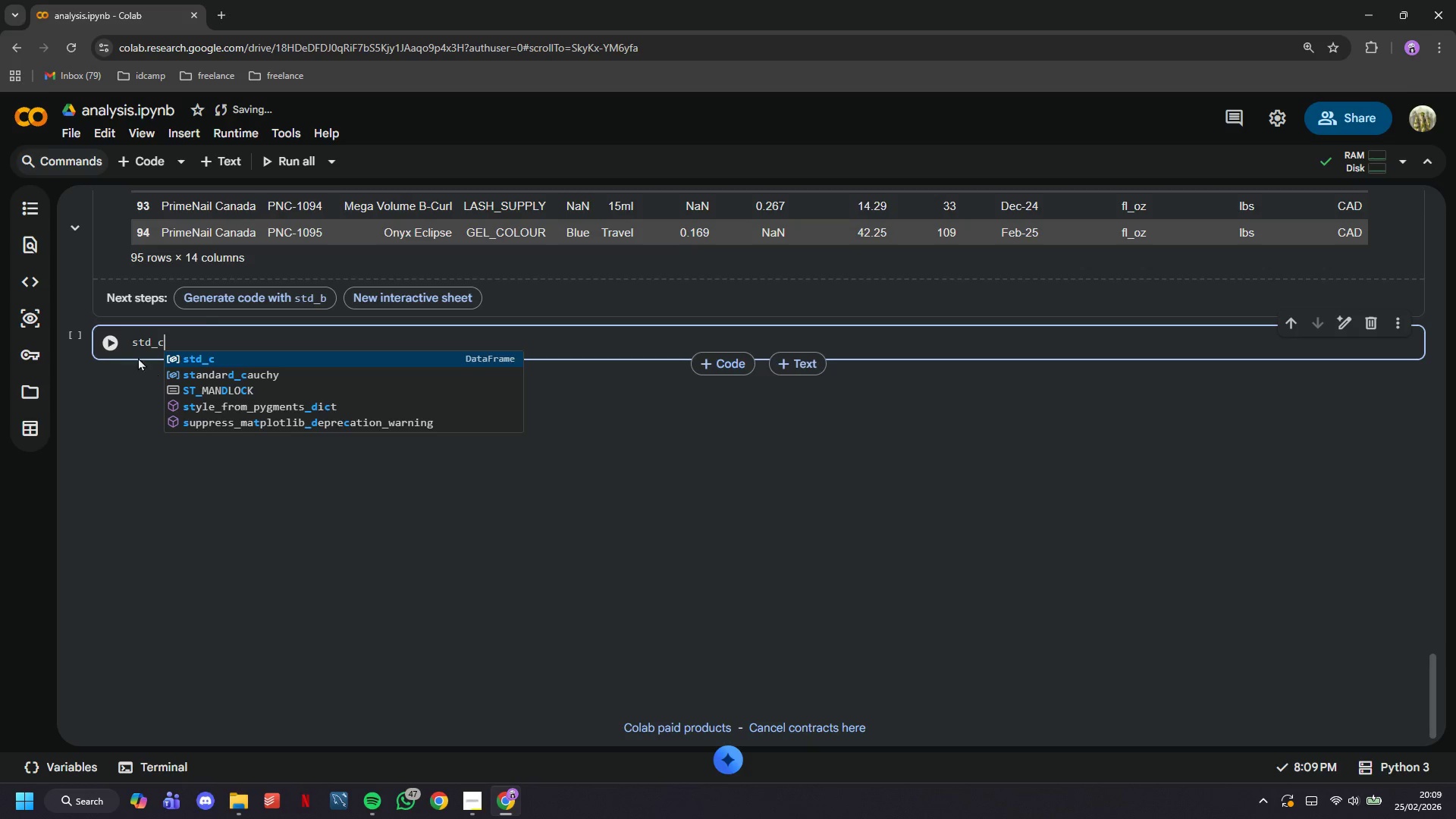 
left_click([104, 337])
 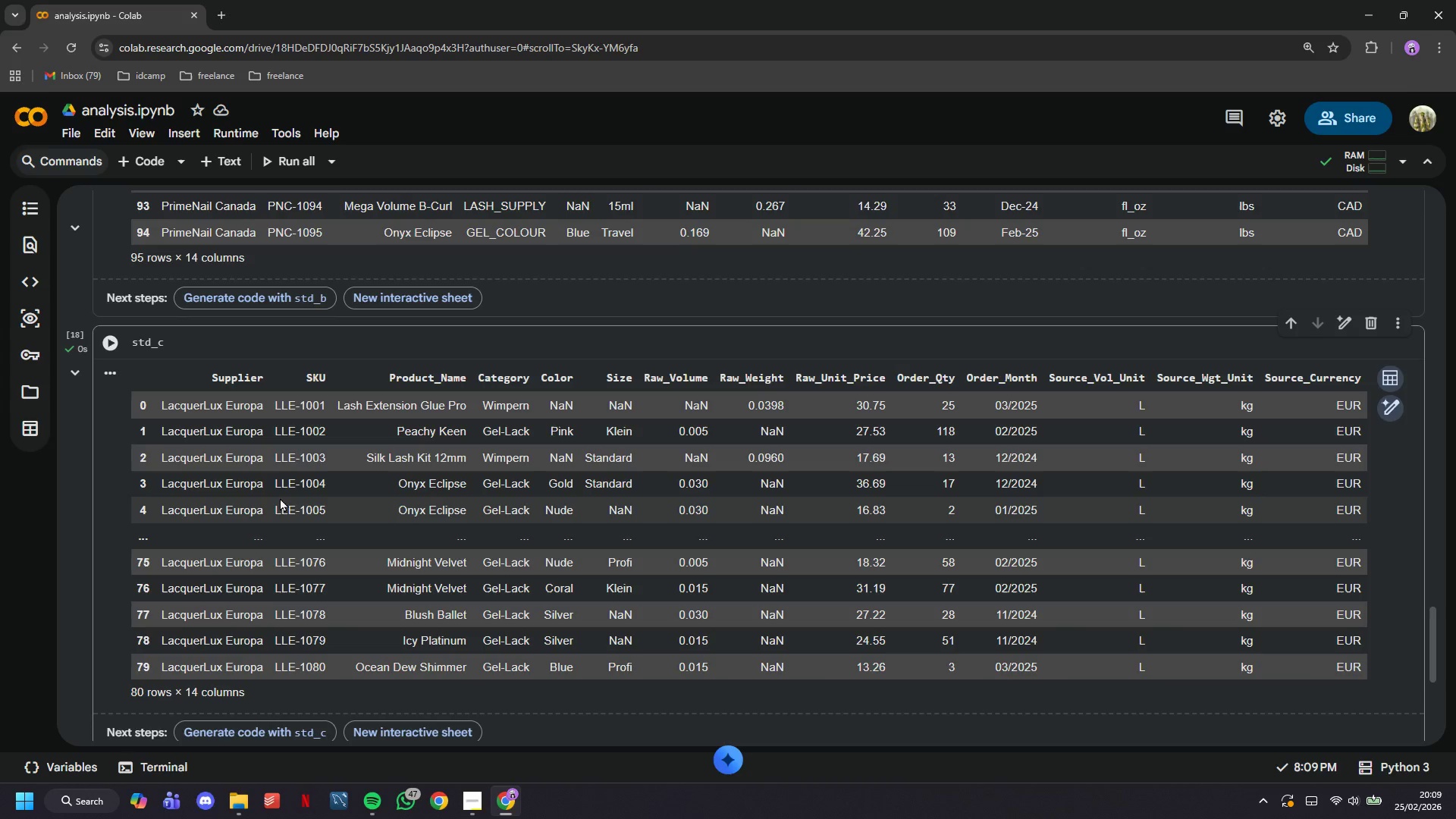 
wait(17.91)
 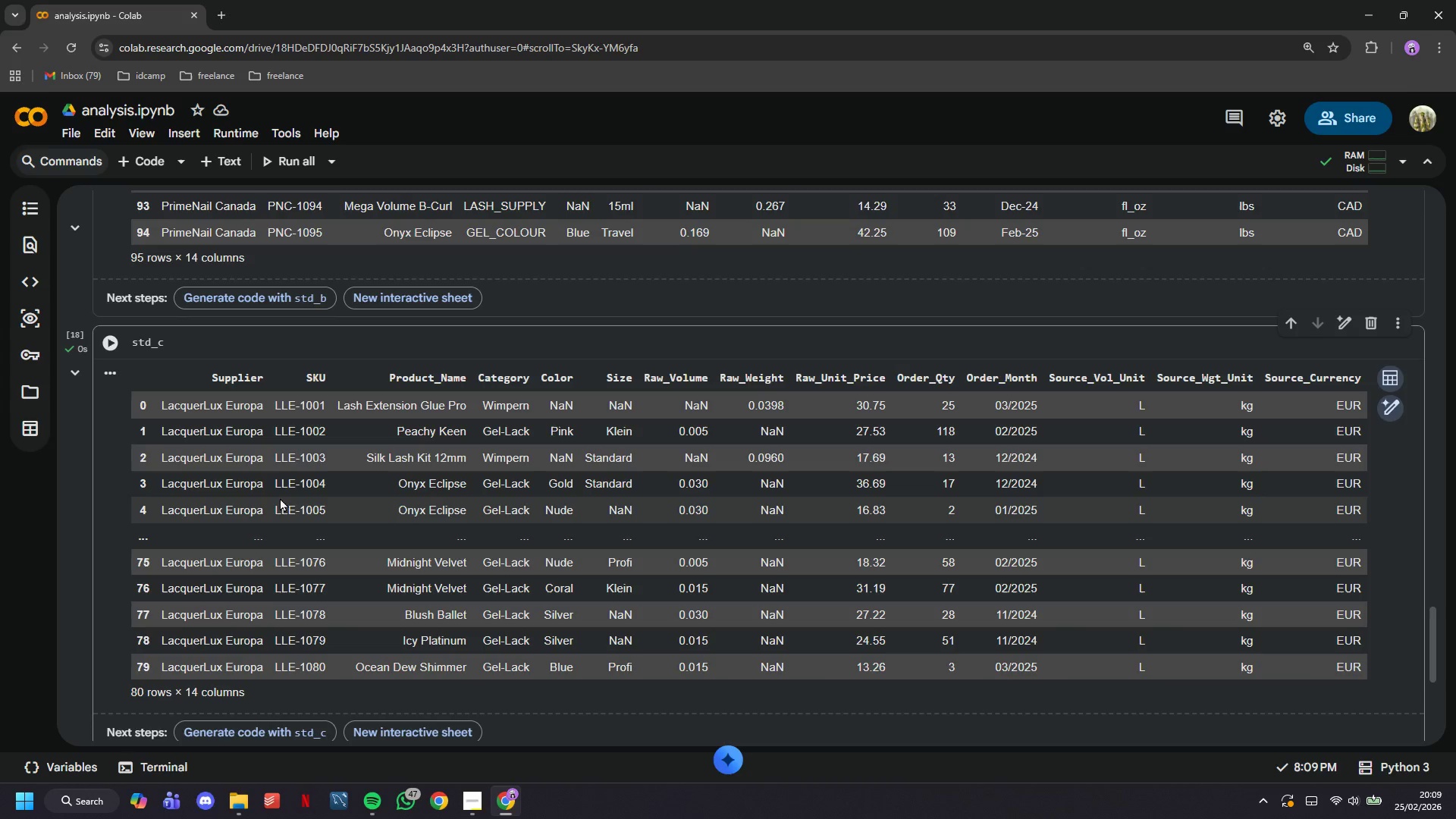 
left_click([223, 146])
 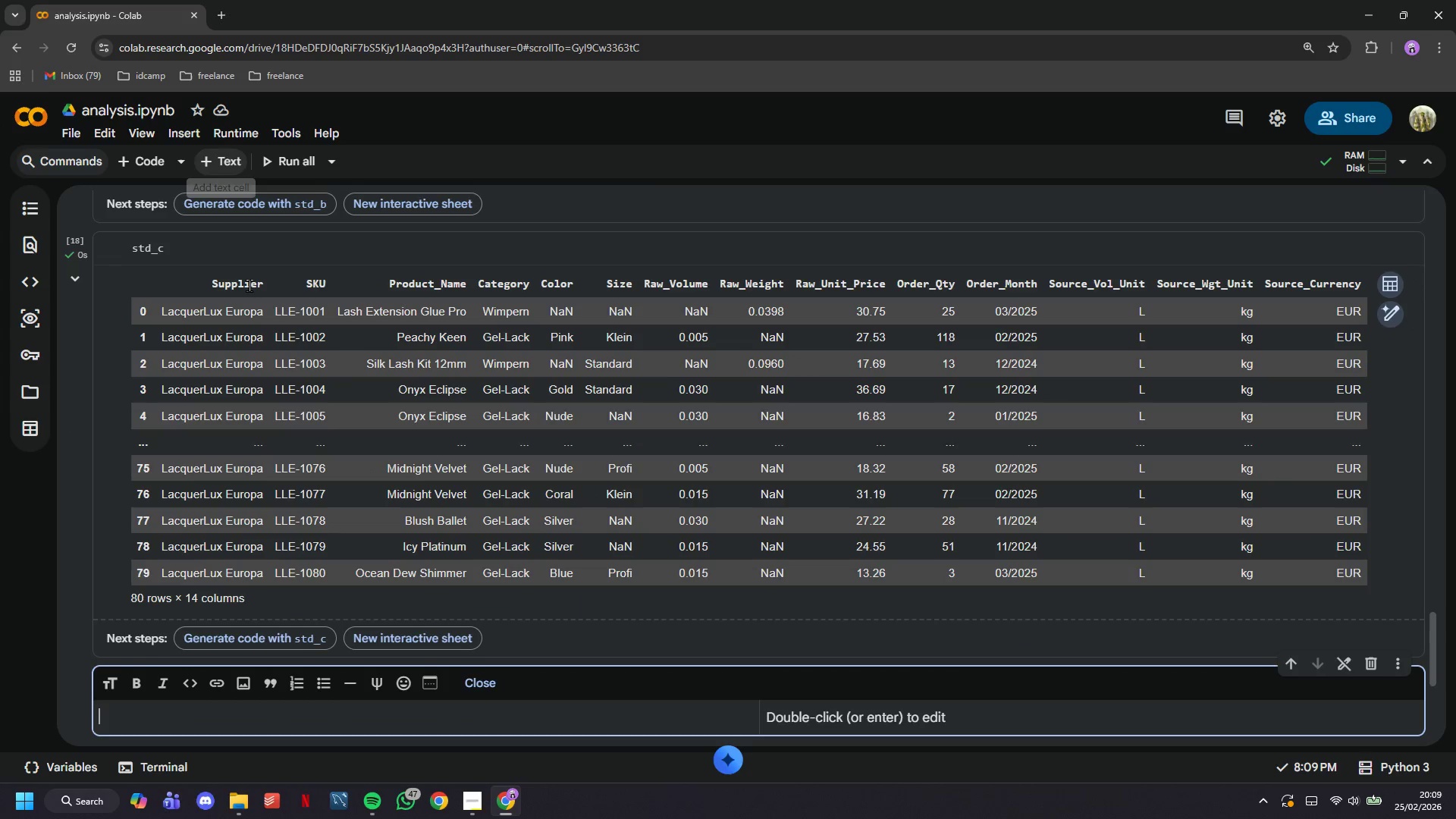 
key(Shift+ShiftLeft)
 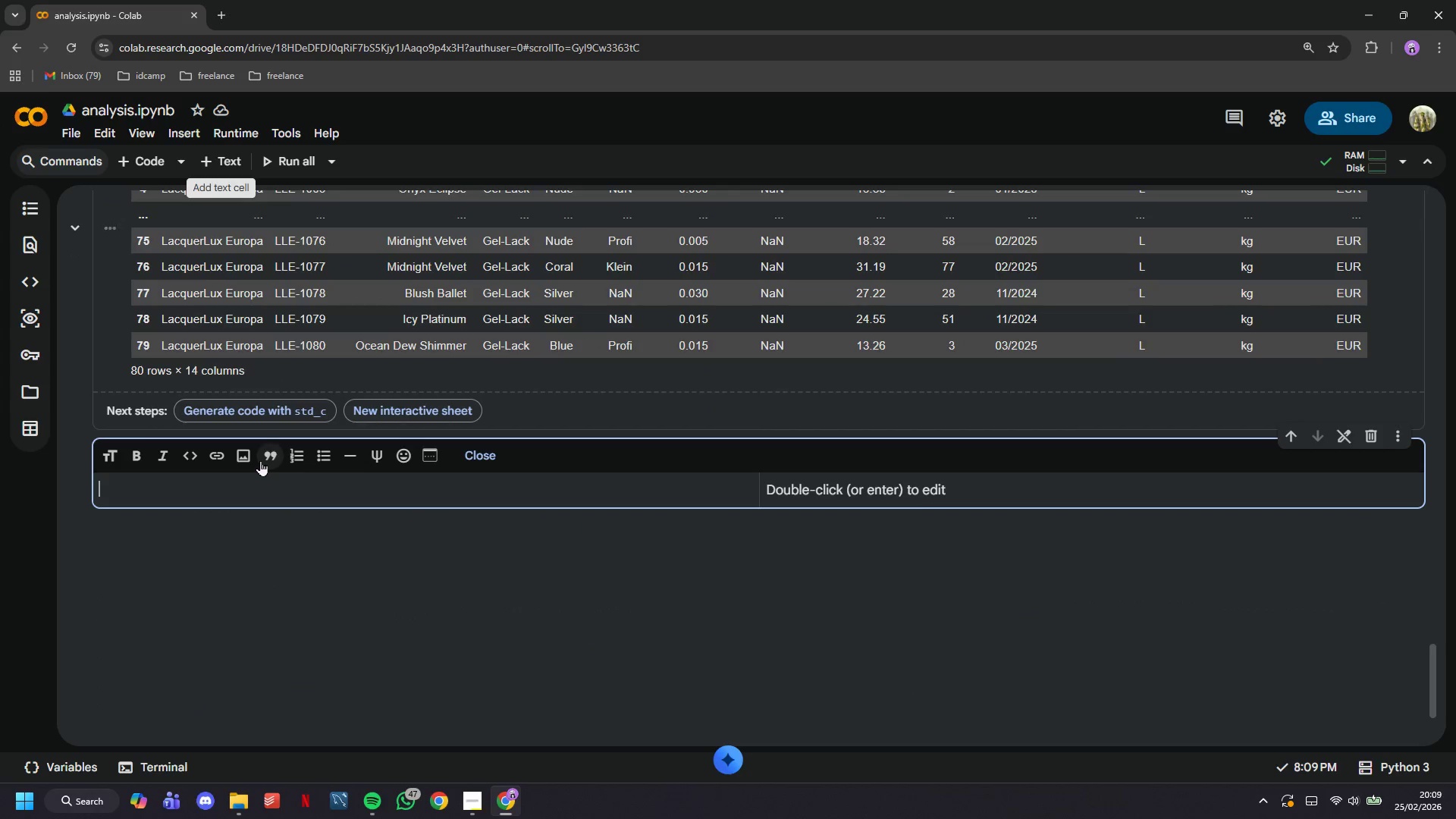 
key(Shift+3)
 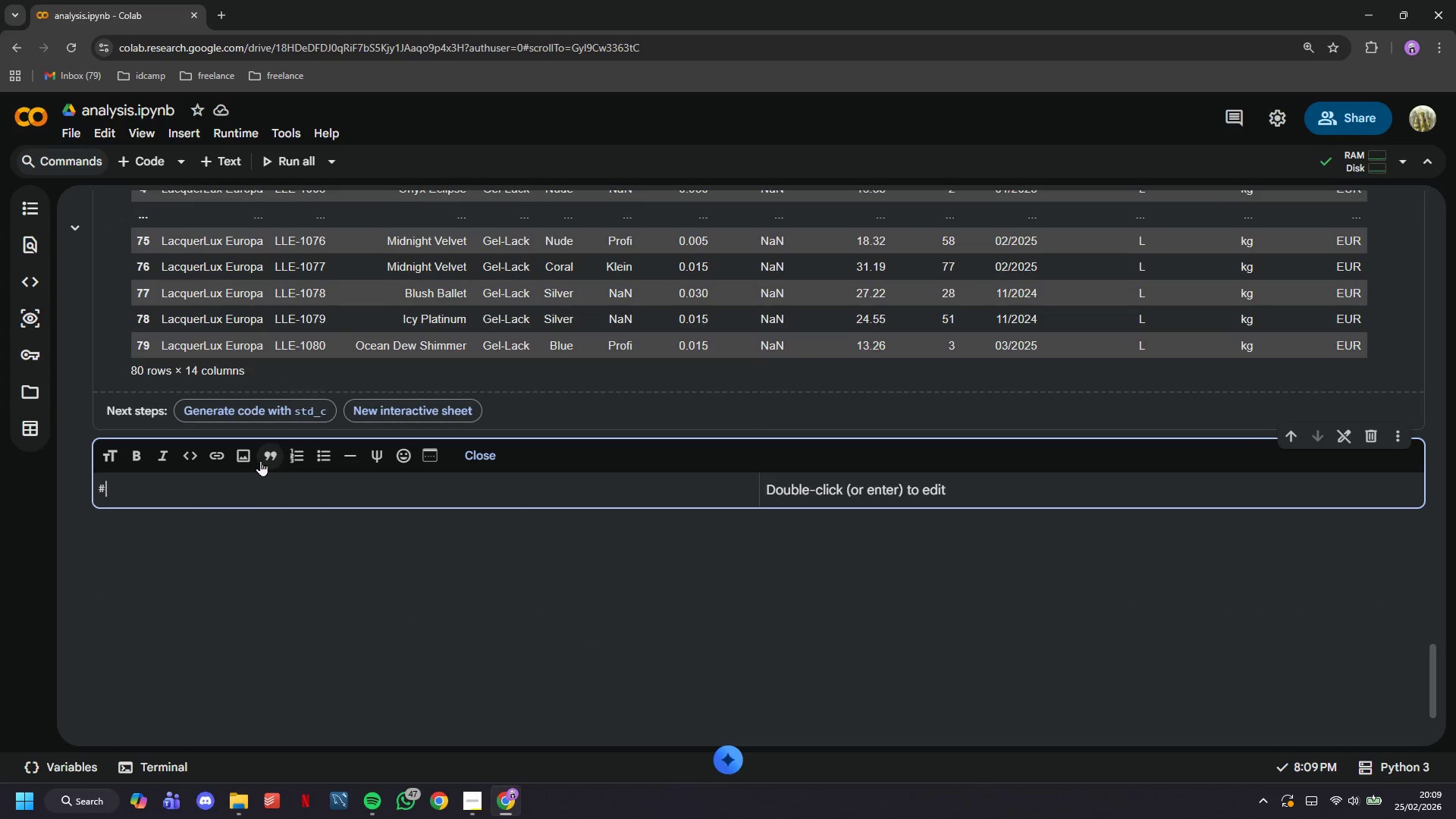 
scroll: coordinate [286, 455], scroll_direction: down, amount: 3.0
 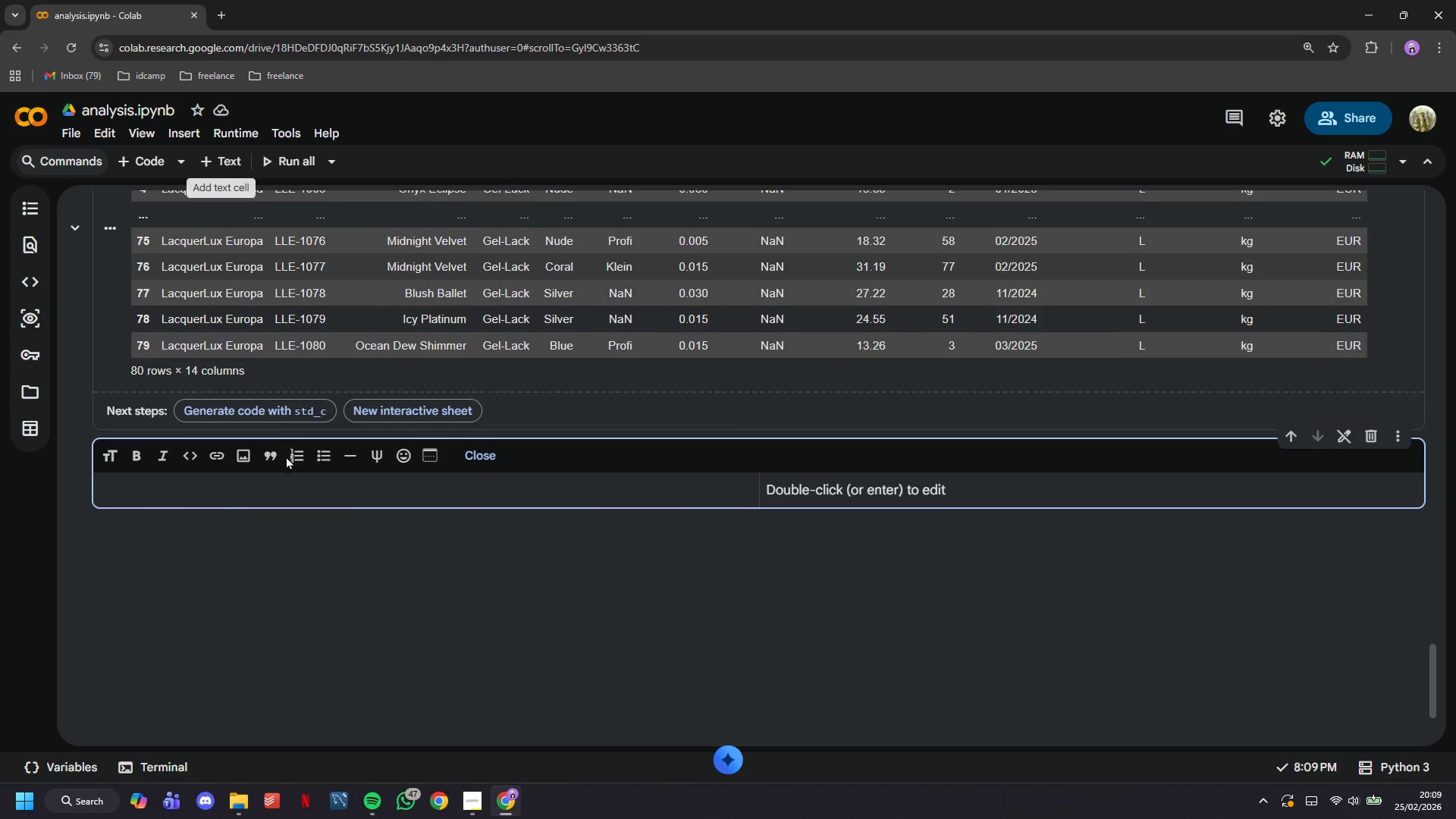 
type( )
key(Backspace)
type(# 4. Unit Conversion Engine)
 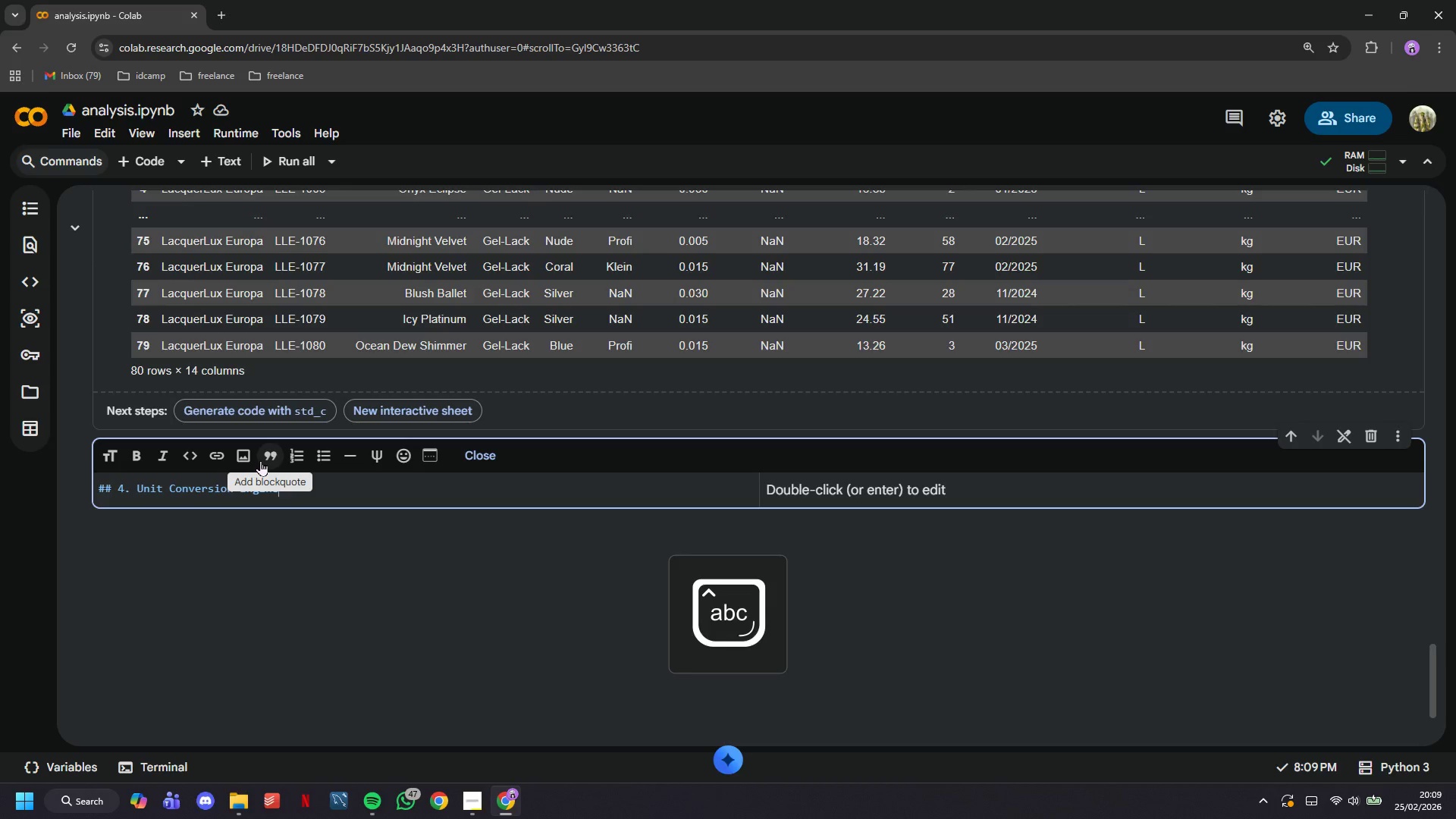 
key(Enter)
 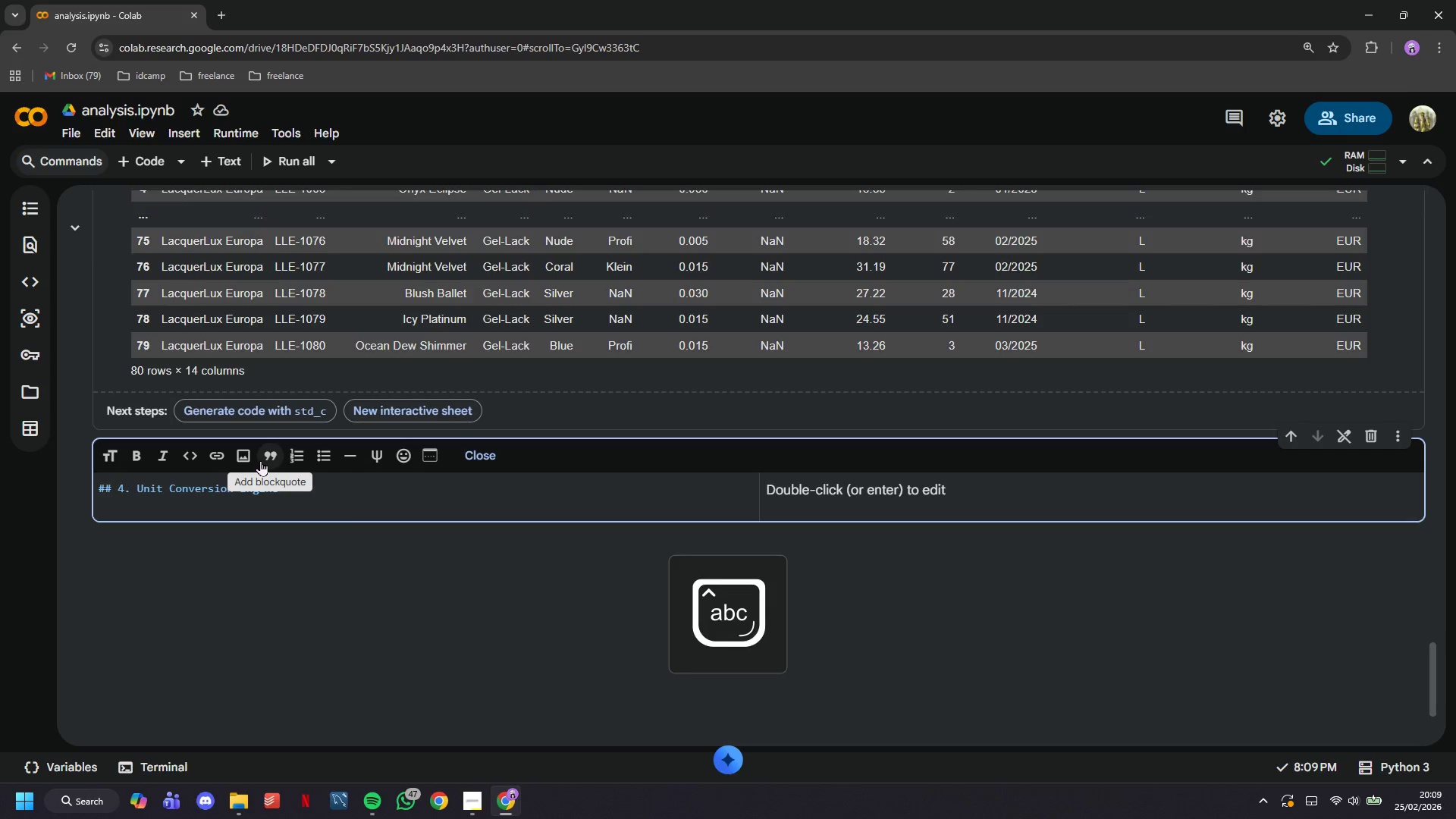 
key(Enter)
 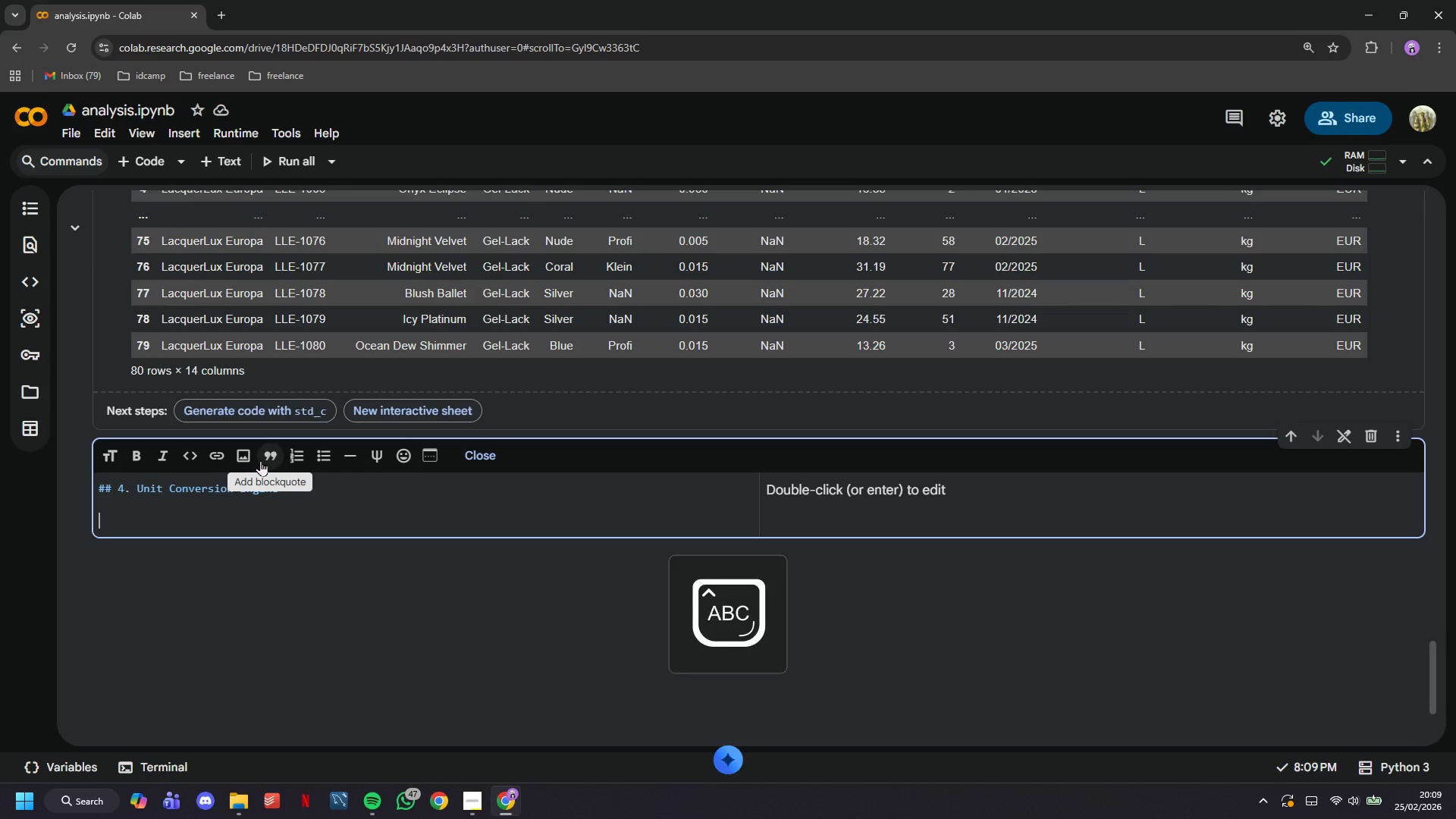 
type(Convers)
key(Backspace)
type(ts all volumes to ml and all weights to g using the look-ip tables)
 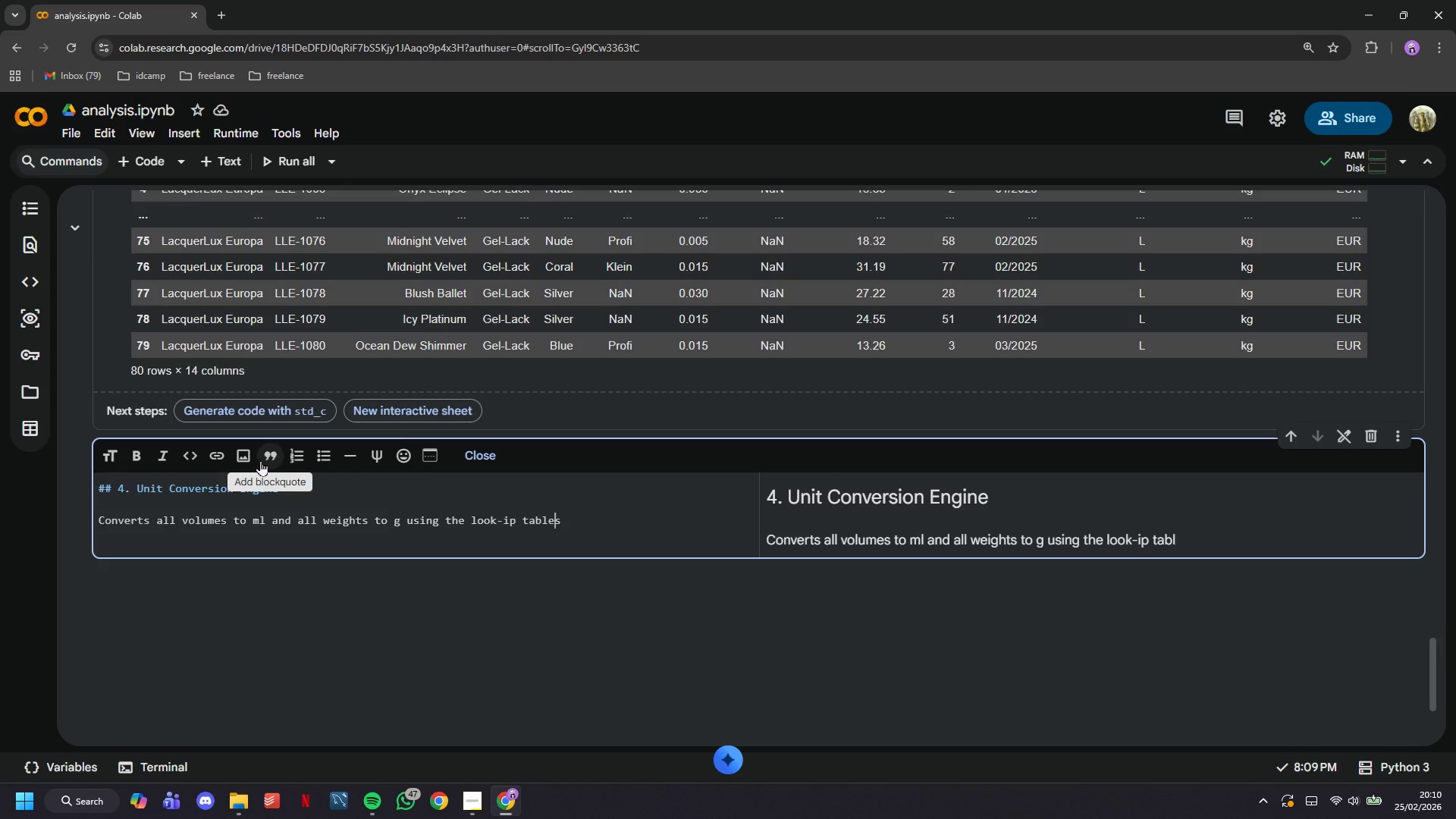 
hold_key(key=ArrowLeft, duration=0.67)
 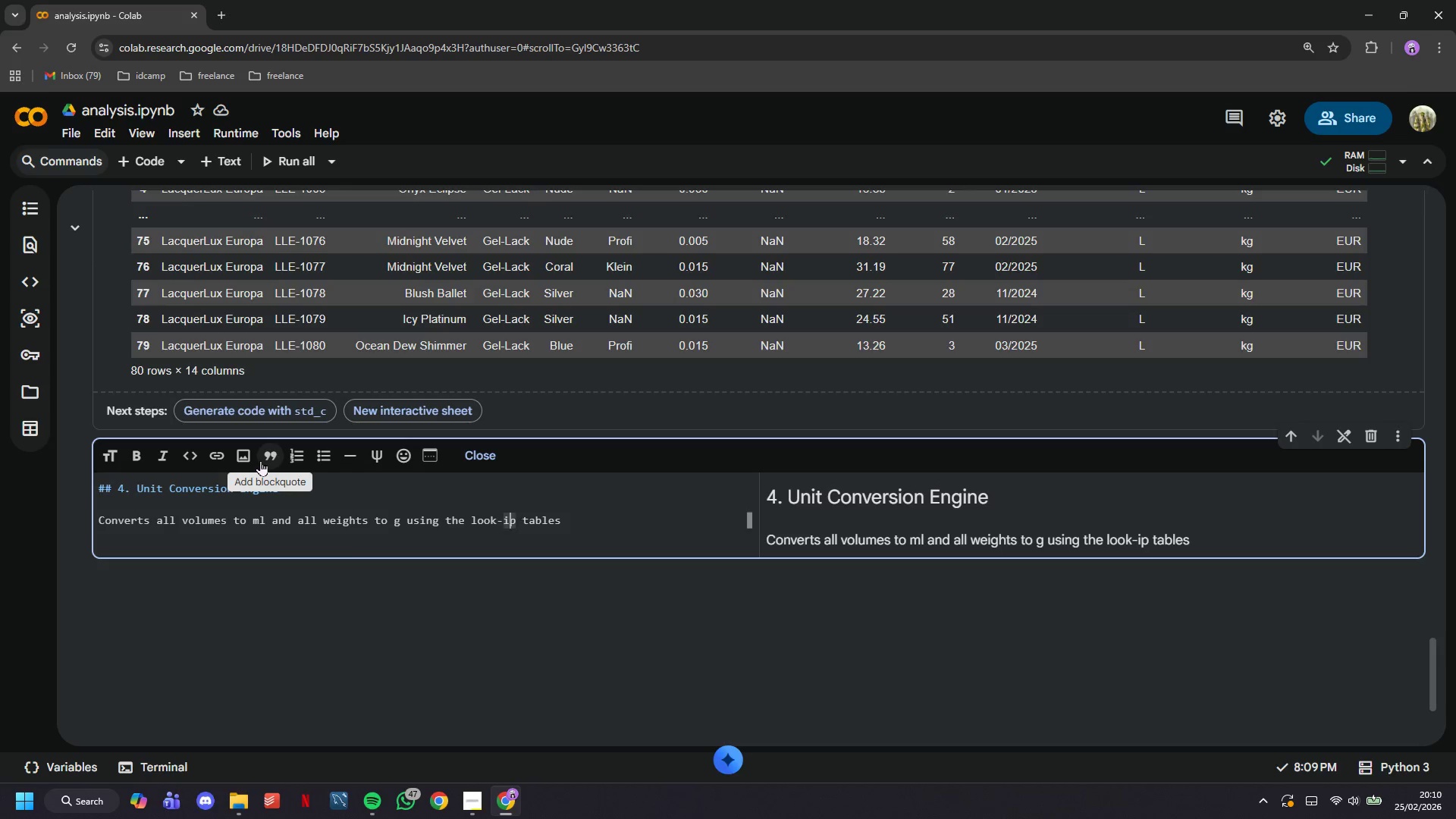 
key(ArrowLeft)
 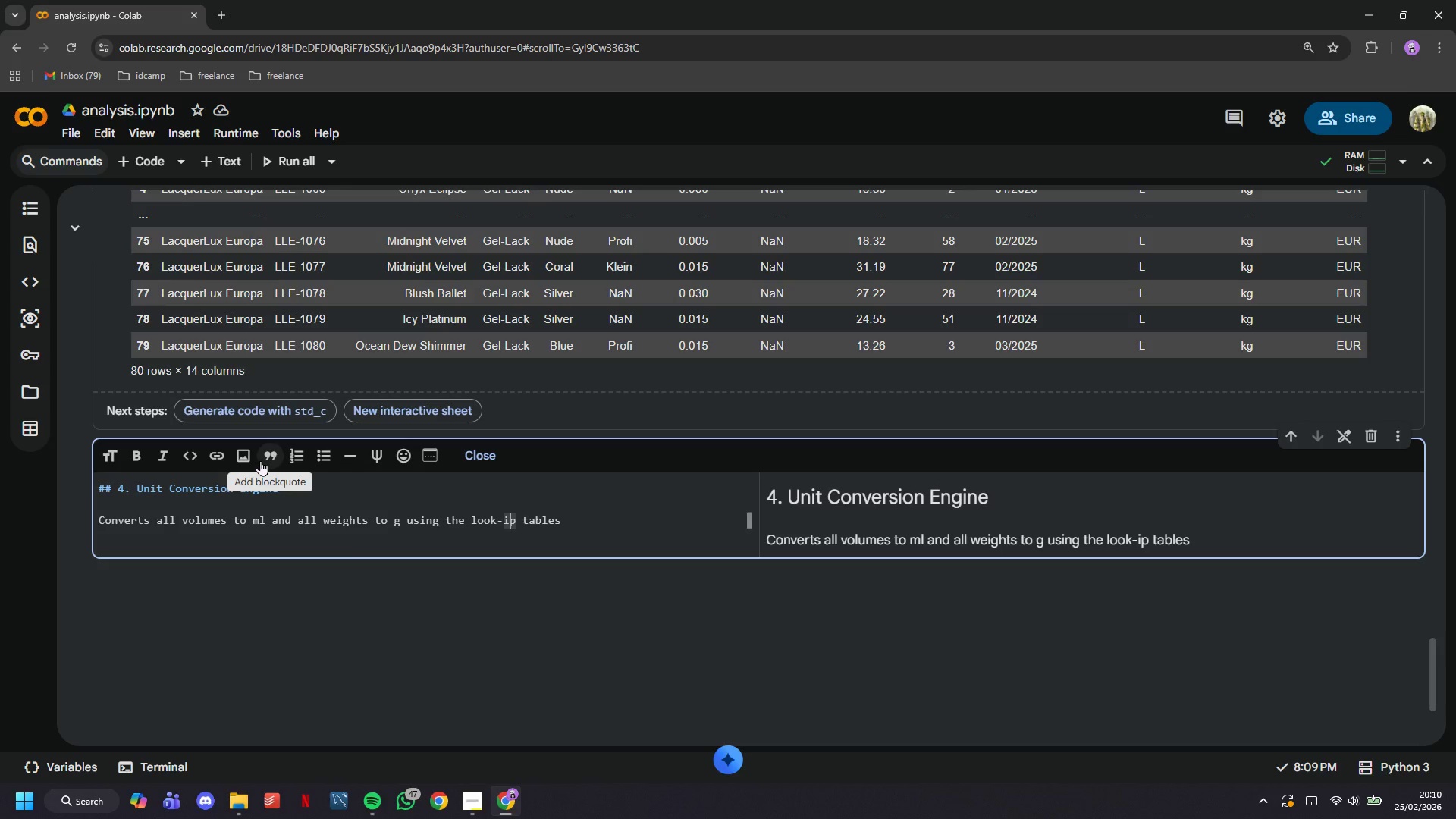 
key(Backspace)
 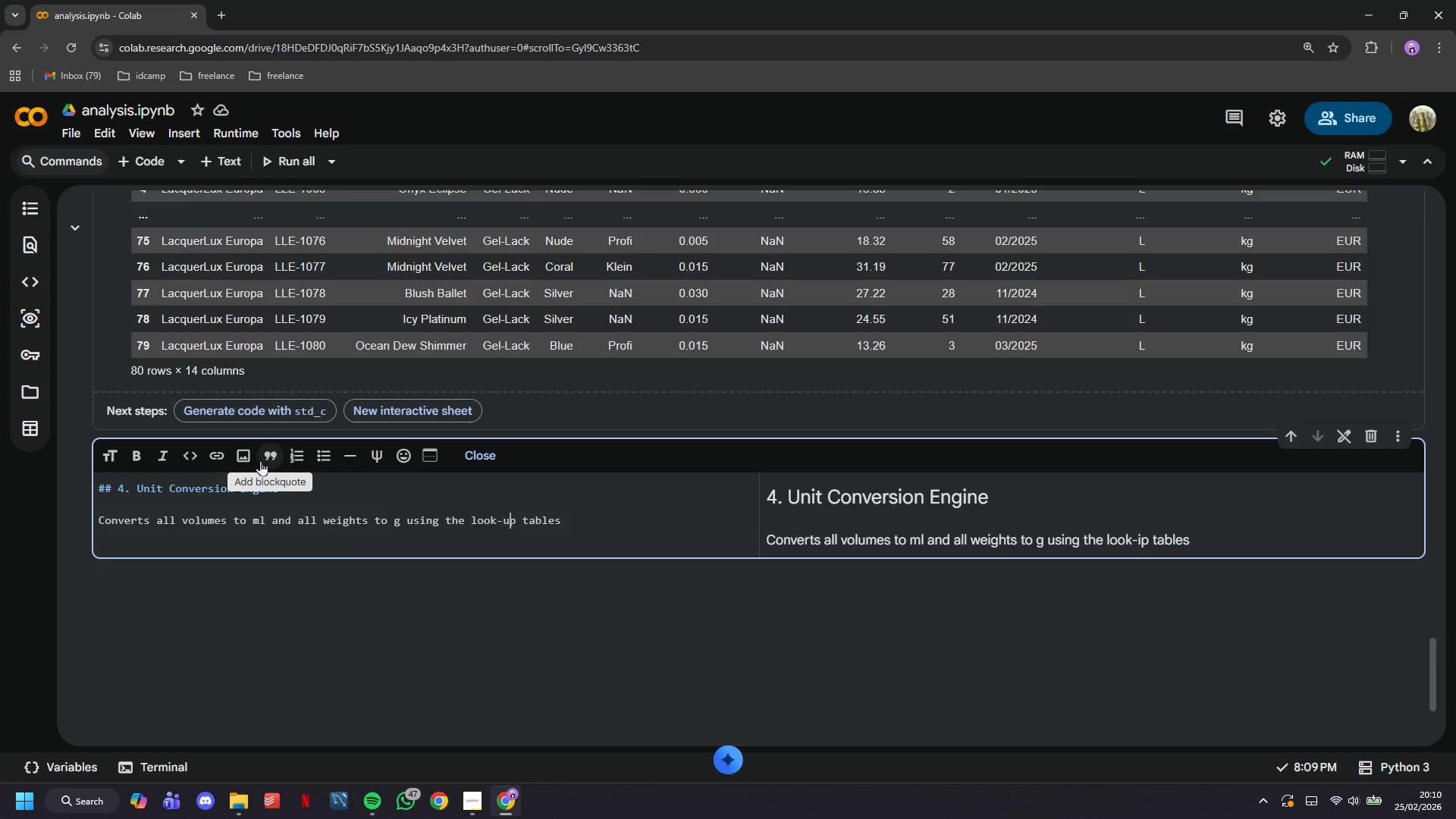 
key(U)
 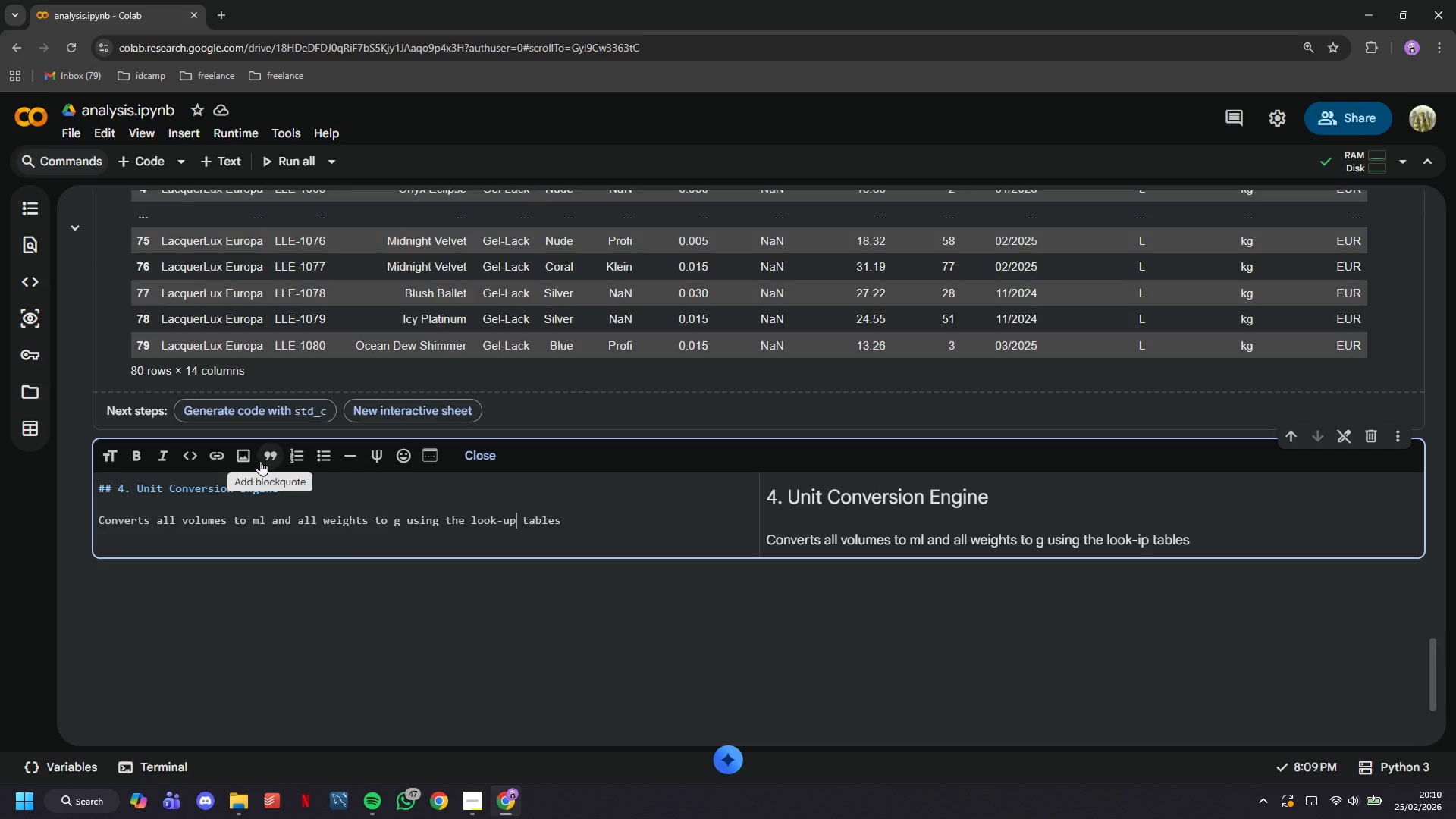 
hold_key(key=ArrowRight, duration=0.67)
 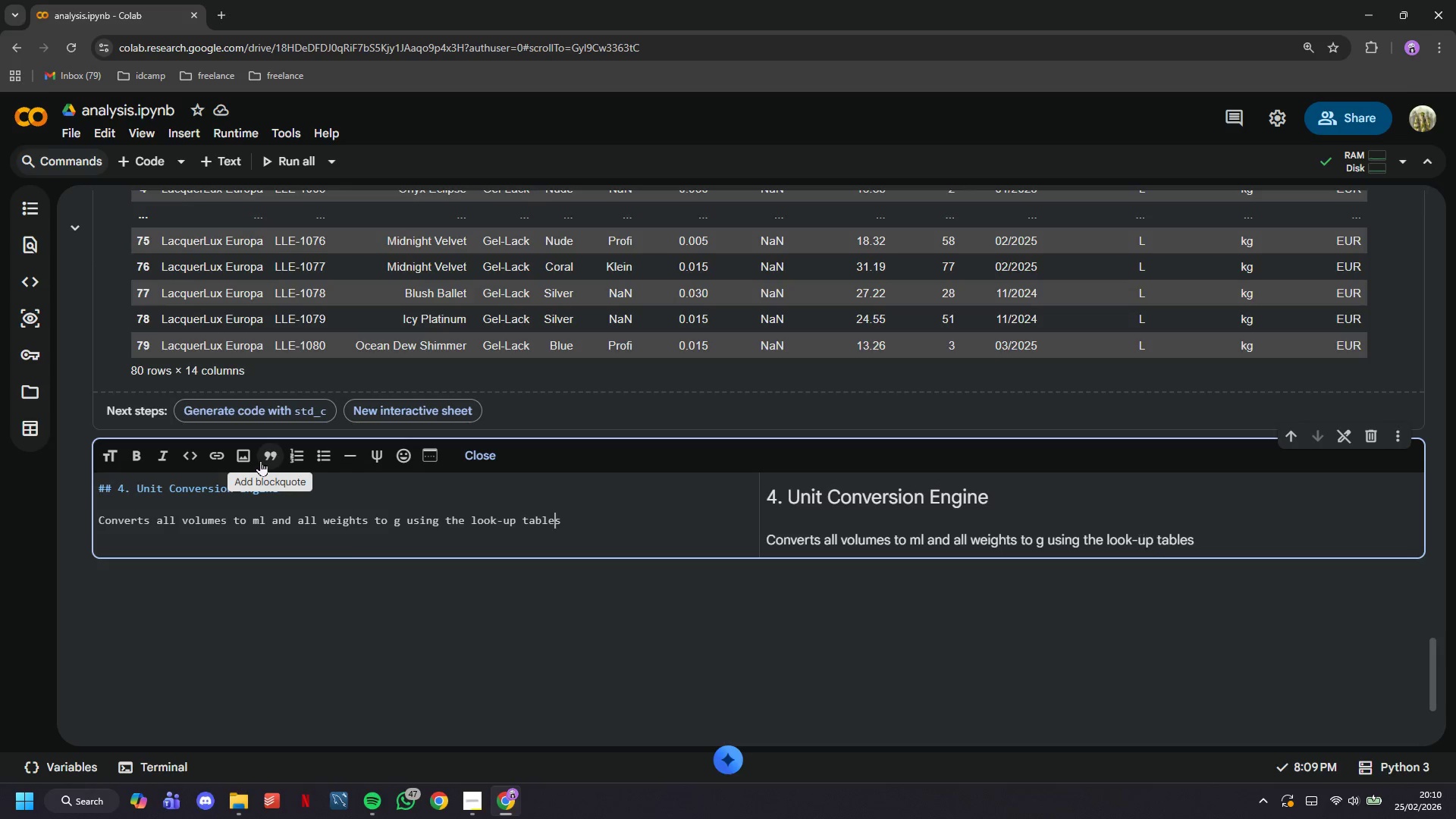 
key(ArrowRight)
 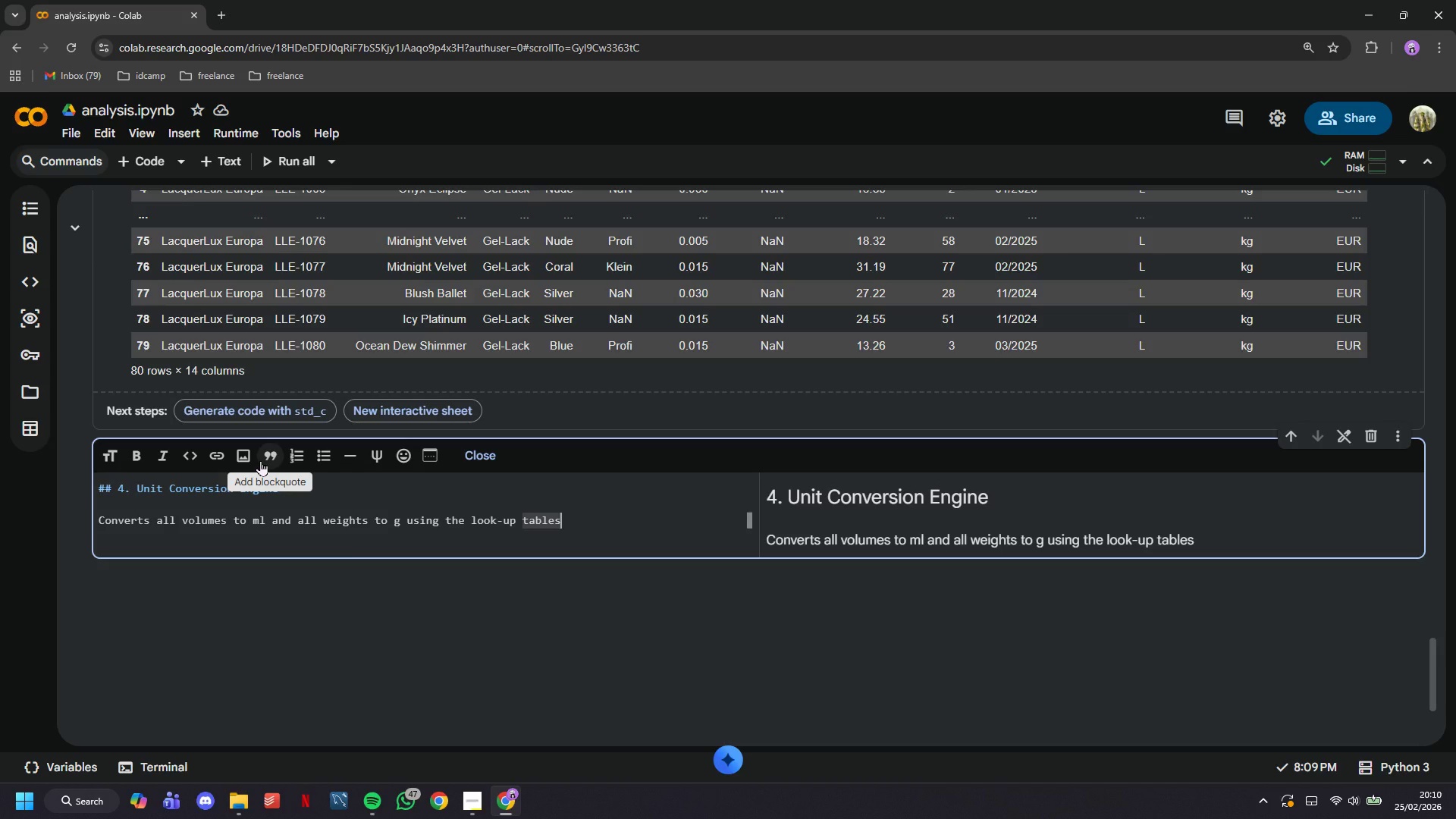 
type( defined in Cell 1 (VOL_TO_ML, WGT_TO_G)
 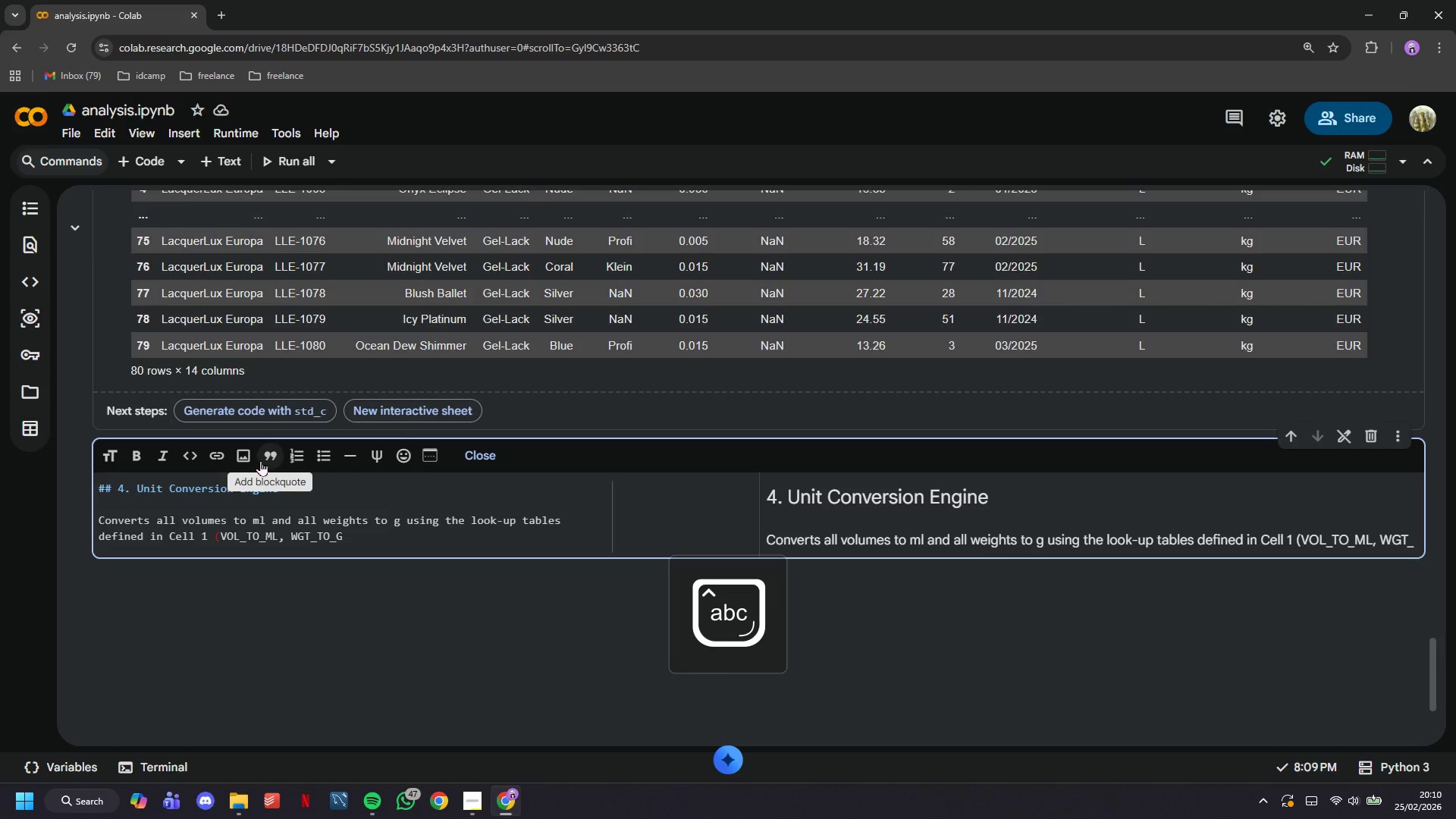 
 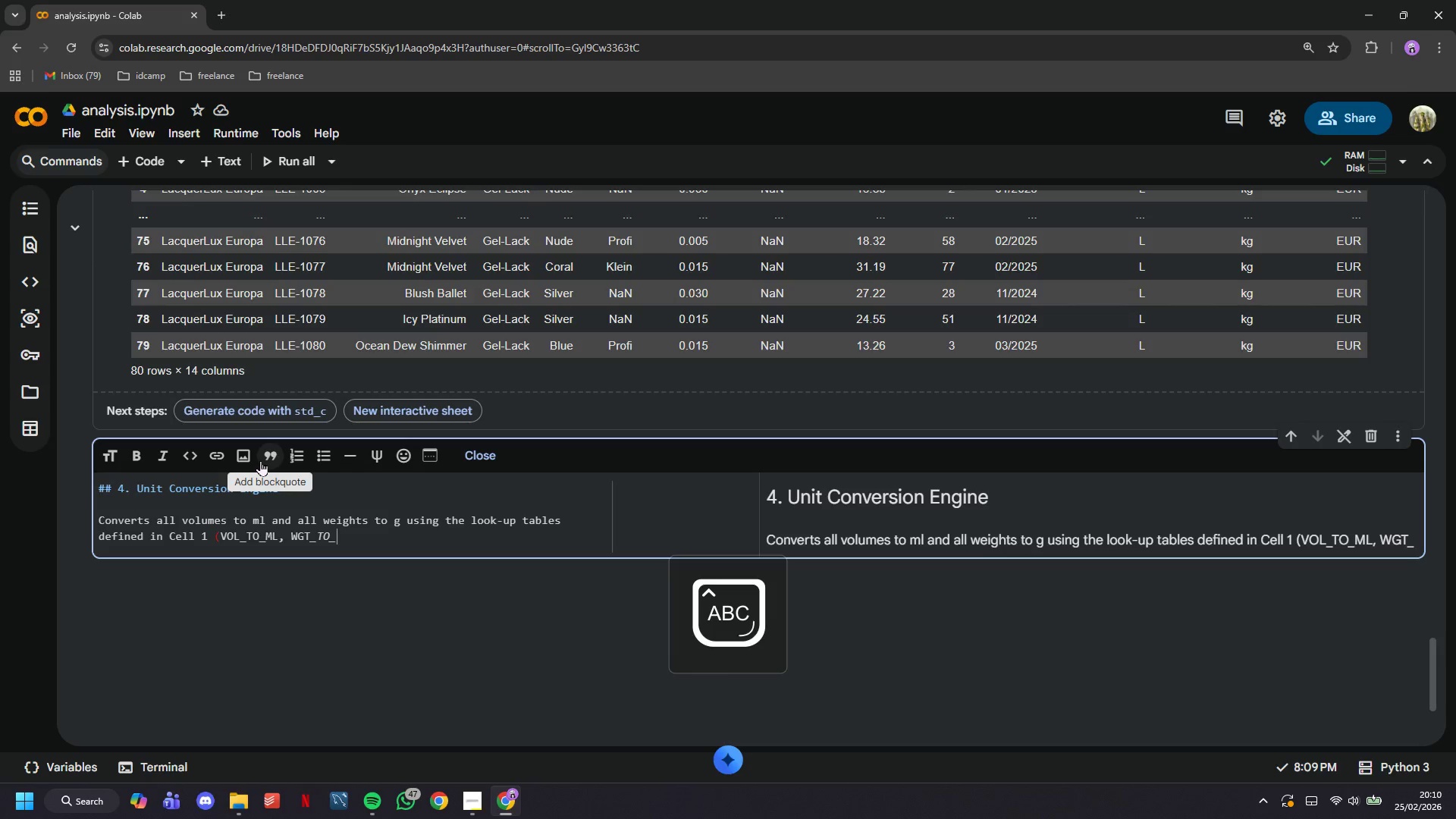 
key(ArrowRight)
 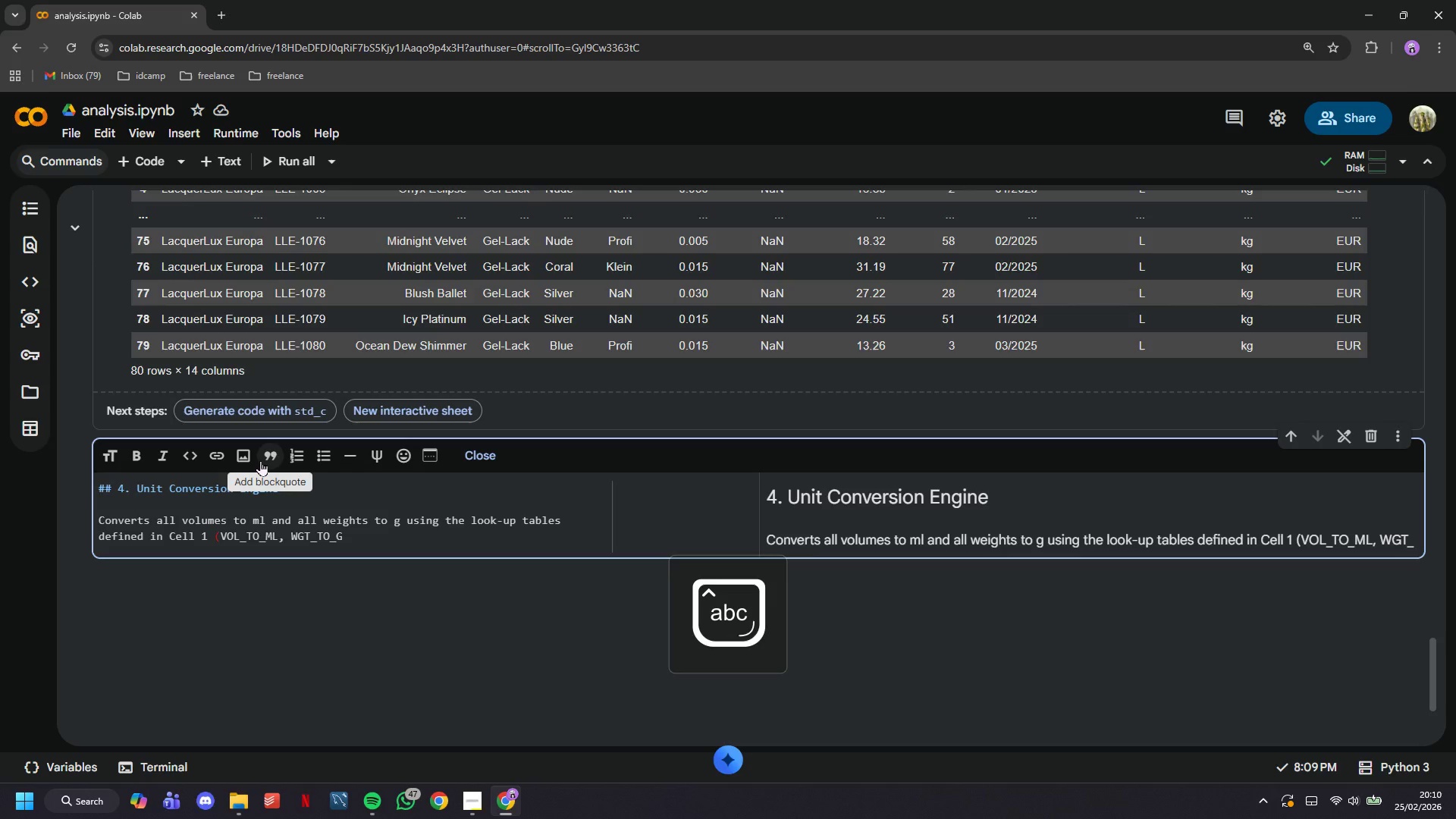 
key(Shift+0)
 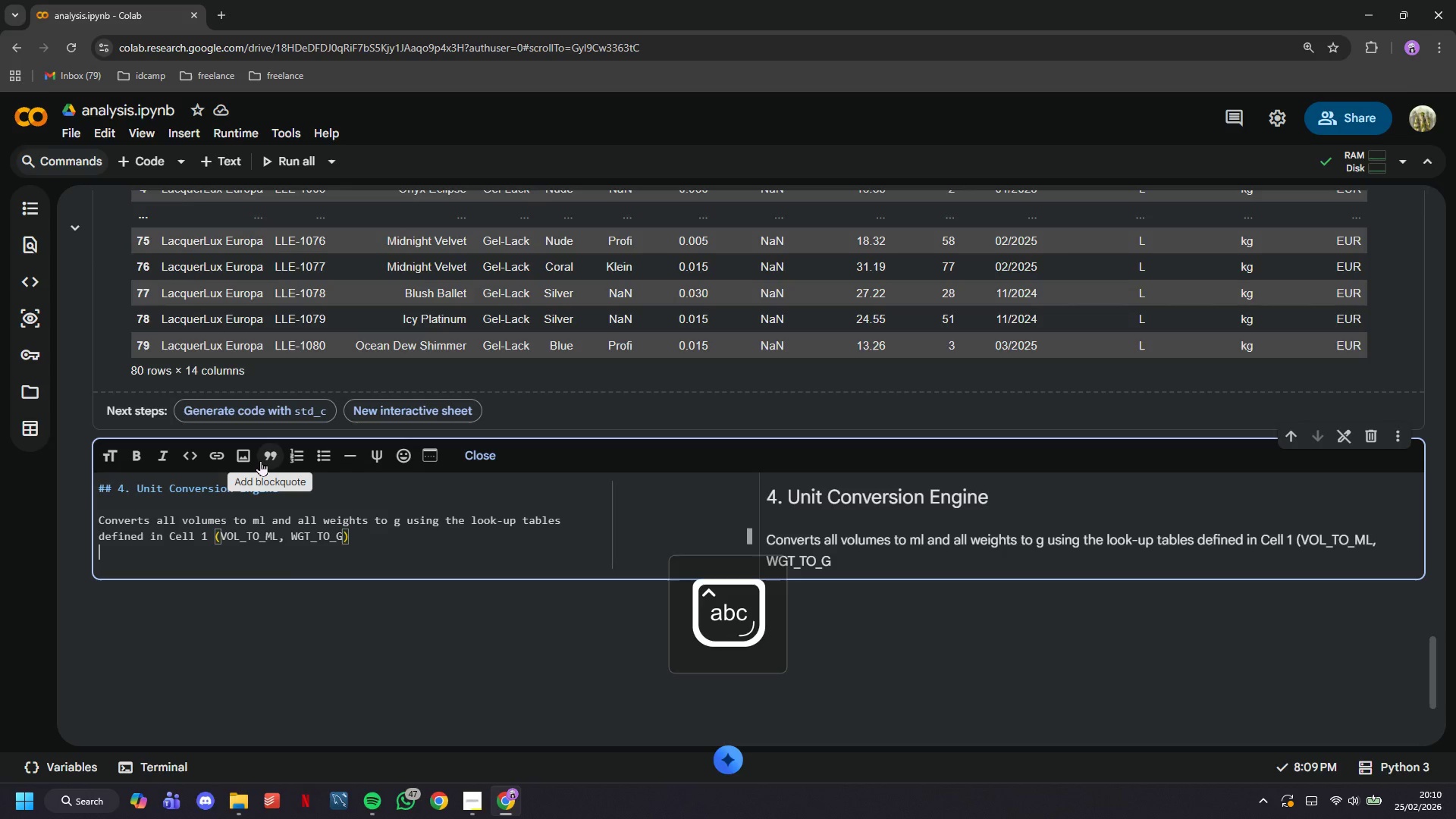 
key(Enter)
 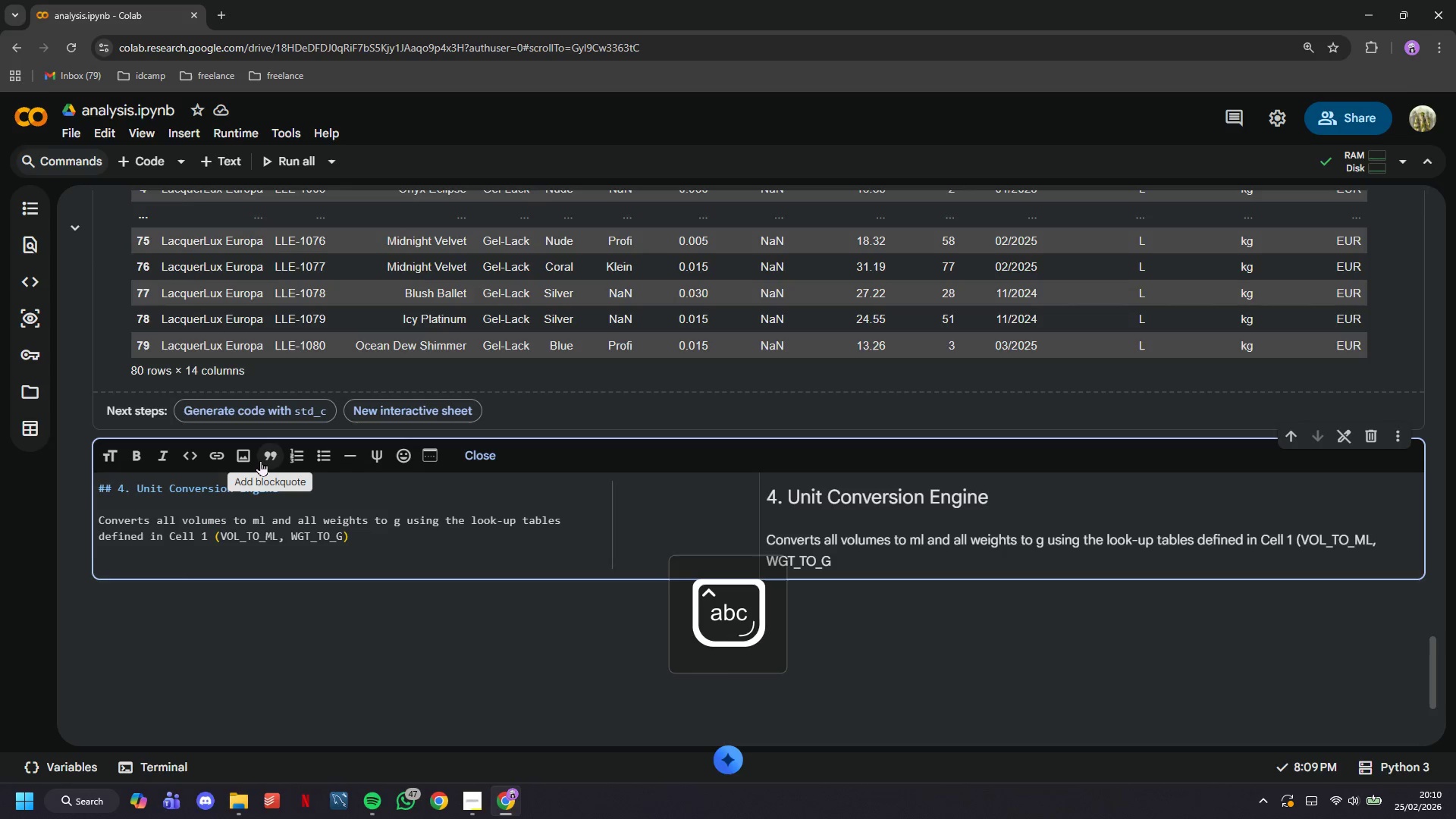 
key(Enter)
 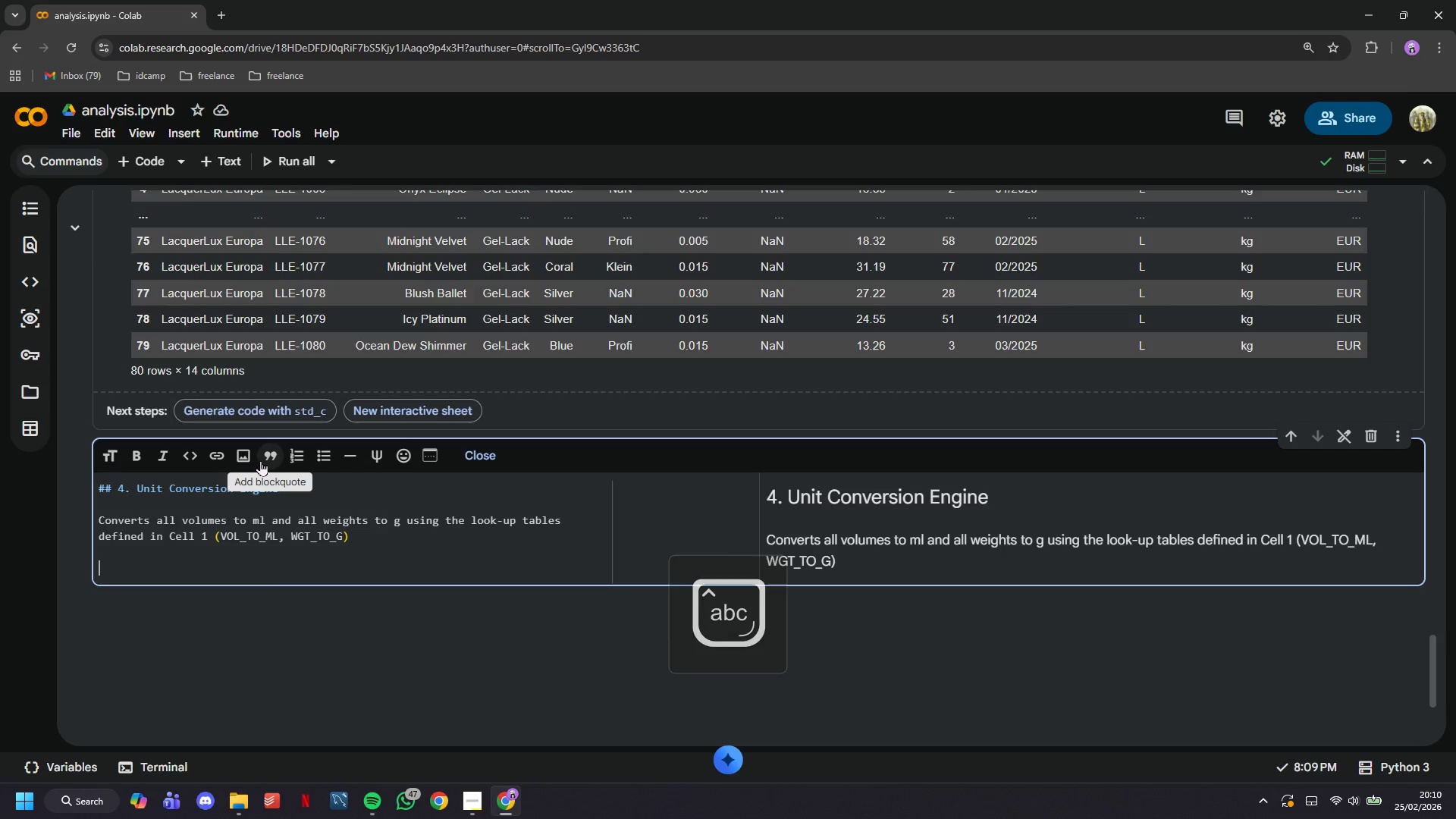 
type(Conversion logic is table-driven: to support  )
key(Backspace)
type( )
key(Backspace)
key(Backspace)
type( a new unit *)
key(Backspace)
type((e.g. 's)
key(Backspace)
type(tsp)
key(Backspace)
type(o)
key(Backspace)
type(p'0)
key(Backspace)
type())
 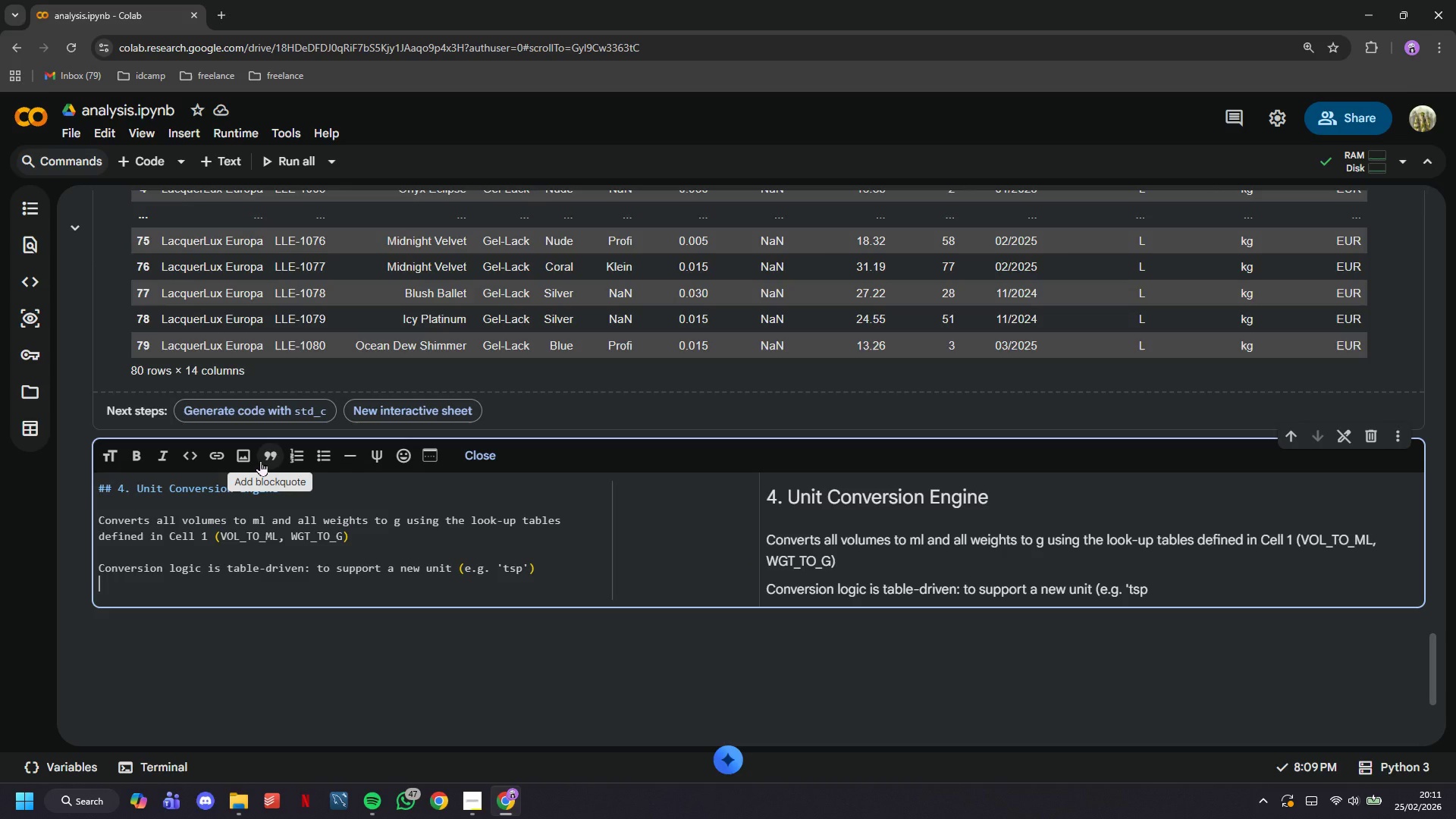 
 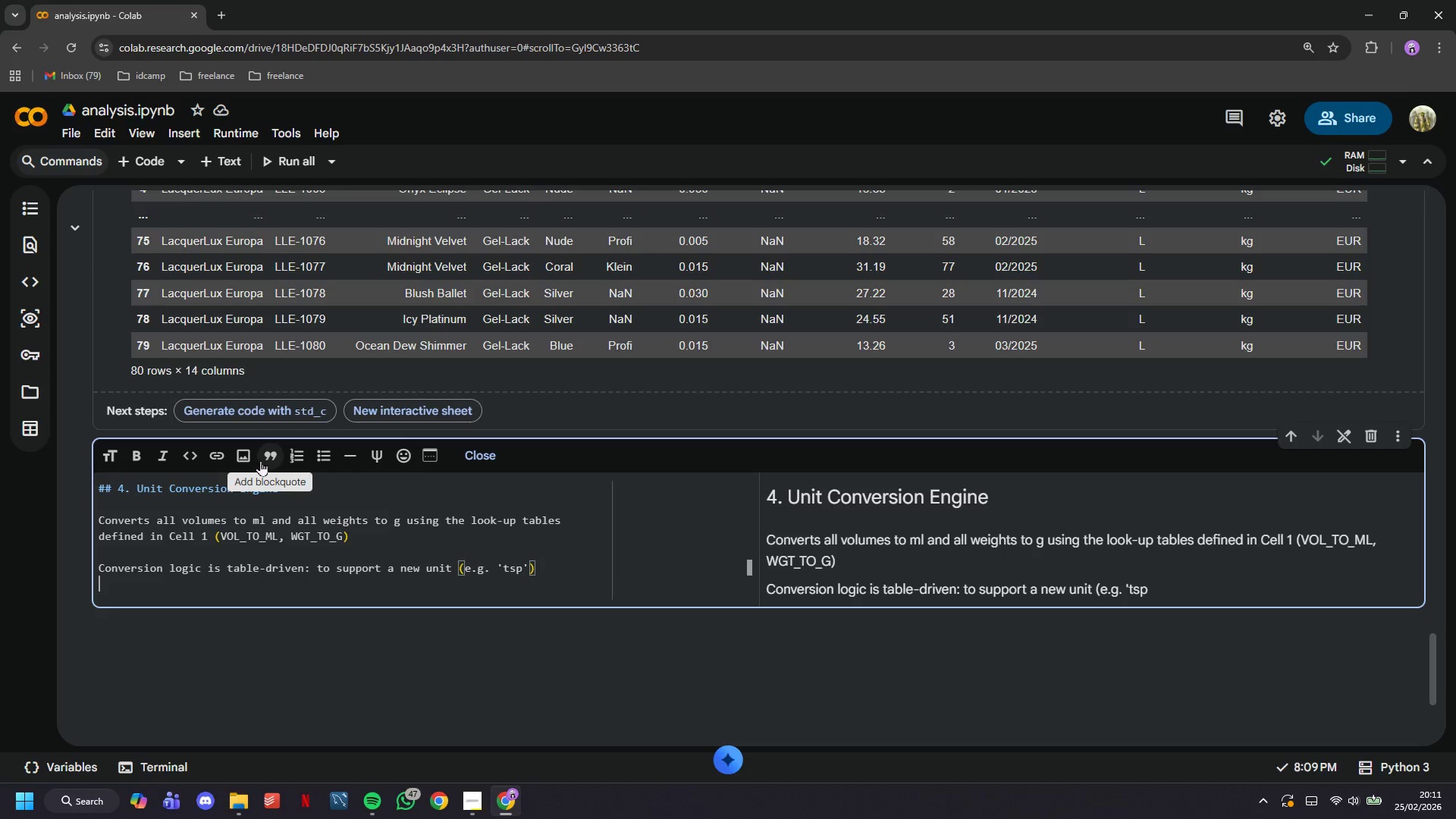 
key(Enter)
 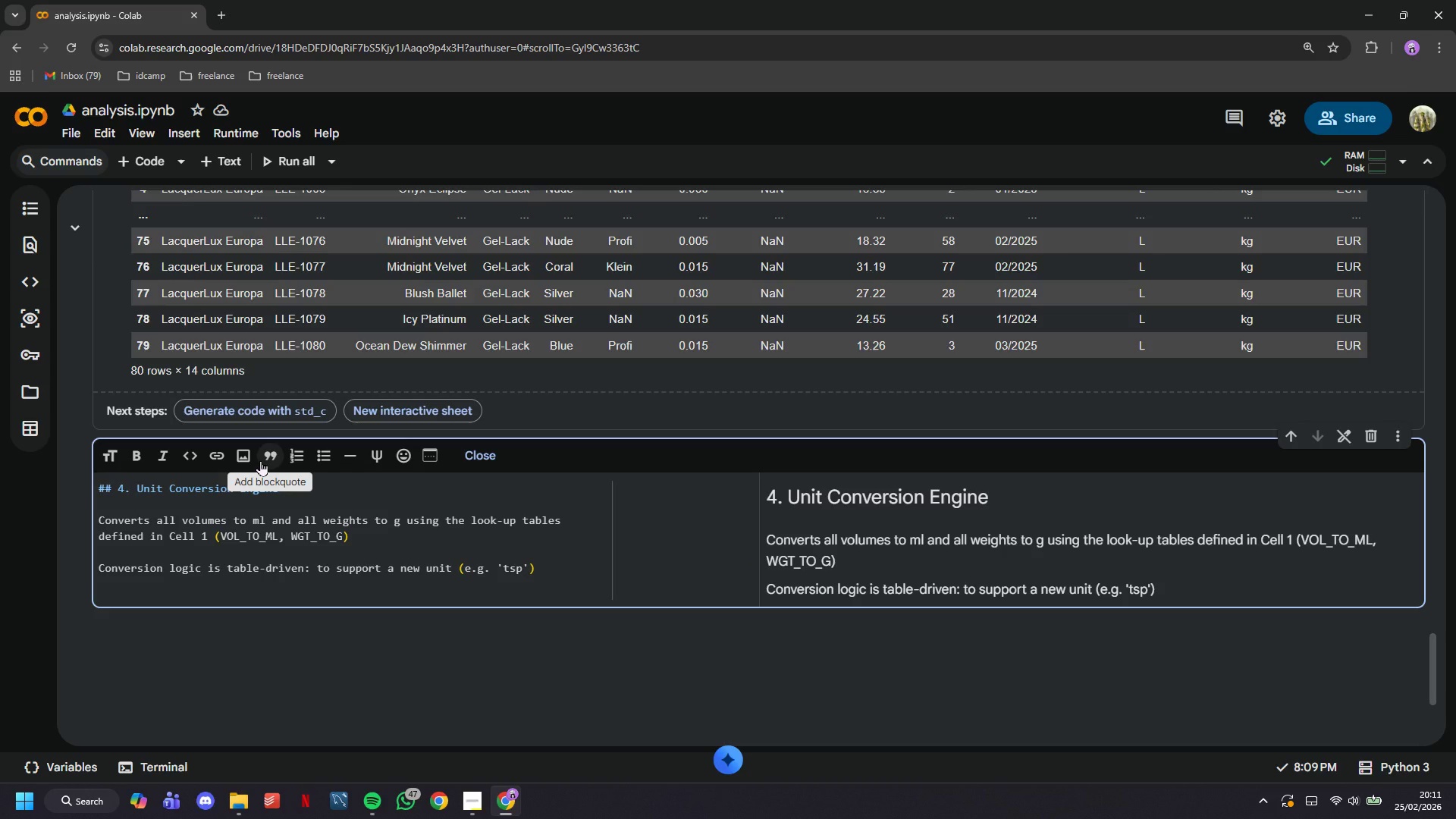 
type(just)
key(Backspace)
key(Backspace)
key(Backspace)
key(Backspace)
type(- just add one entry to VOL_TO_ML 0)
key(Backspace)
type(- no code changes needed elsewhere)
 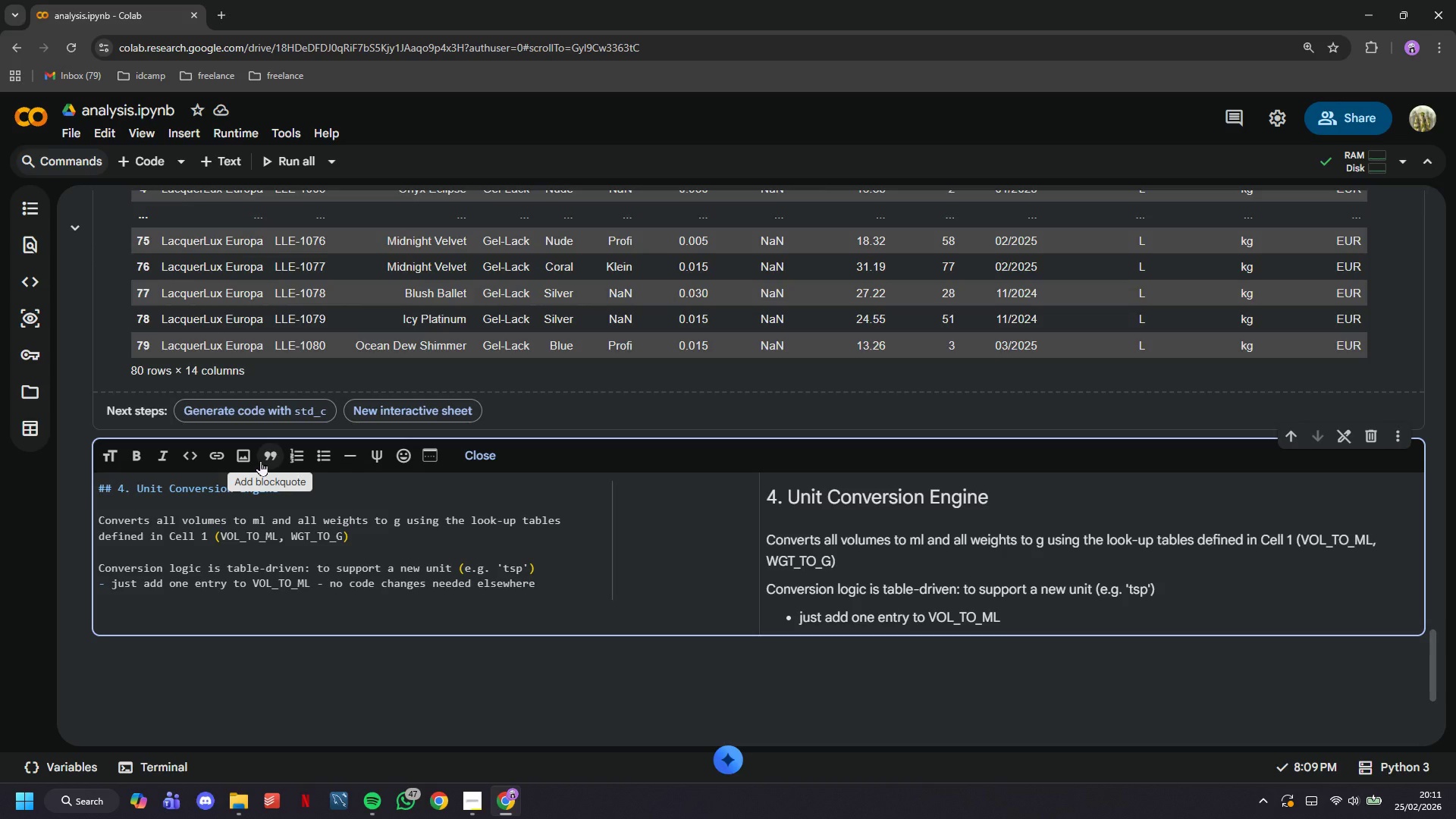 
scroll: coordinate [259, 460], scroll_direction: down, amount: 3.0
 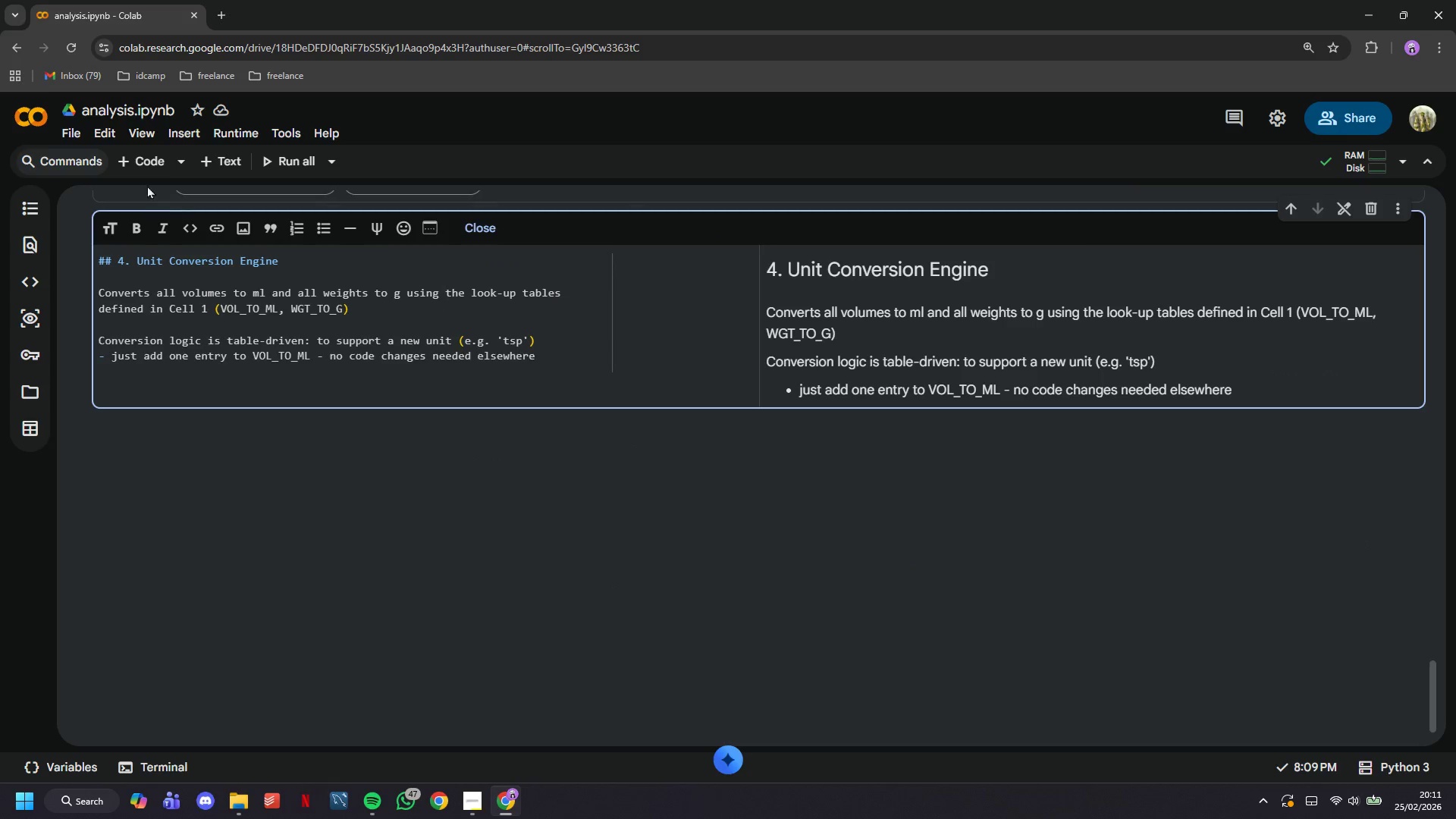 
left_click([147, 158])
 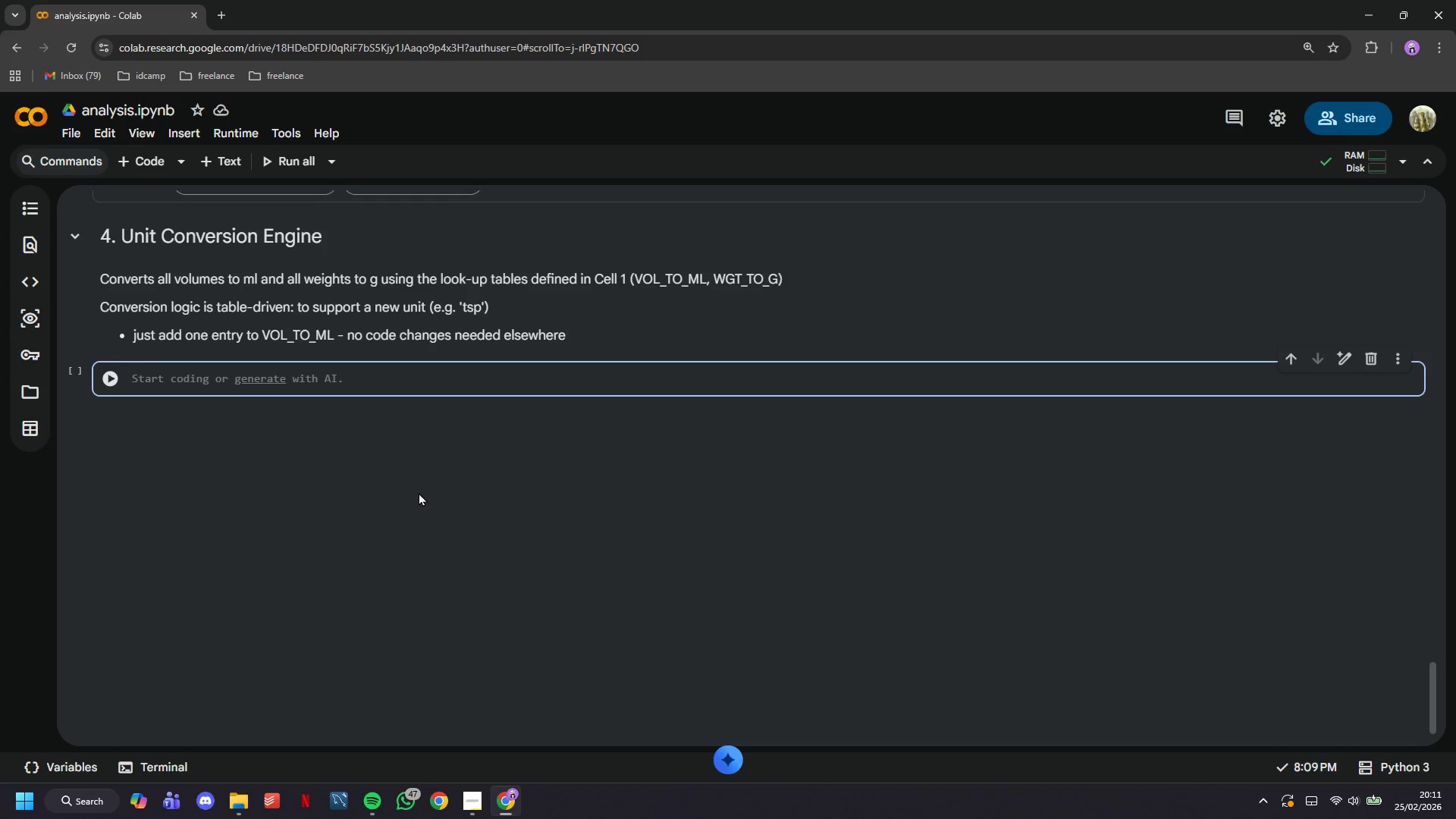 
scroll: coordinate [419, 494], scroll_direction: up, amount: 4.0
 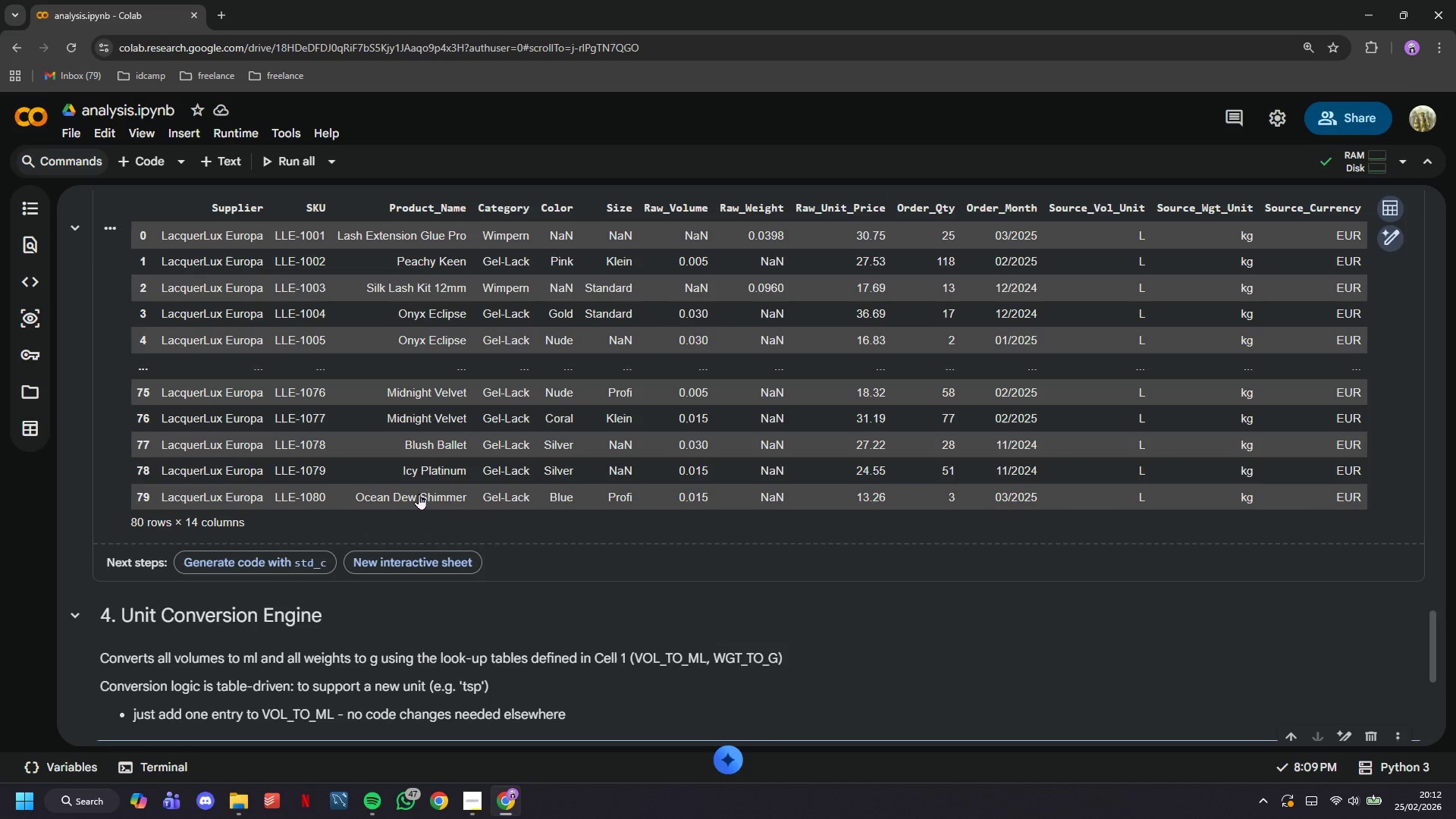 
wait(38.75)
 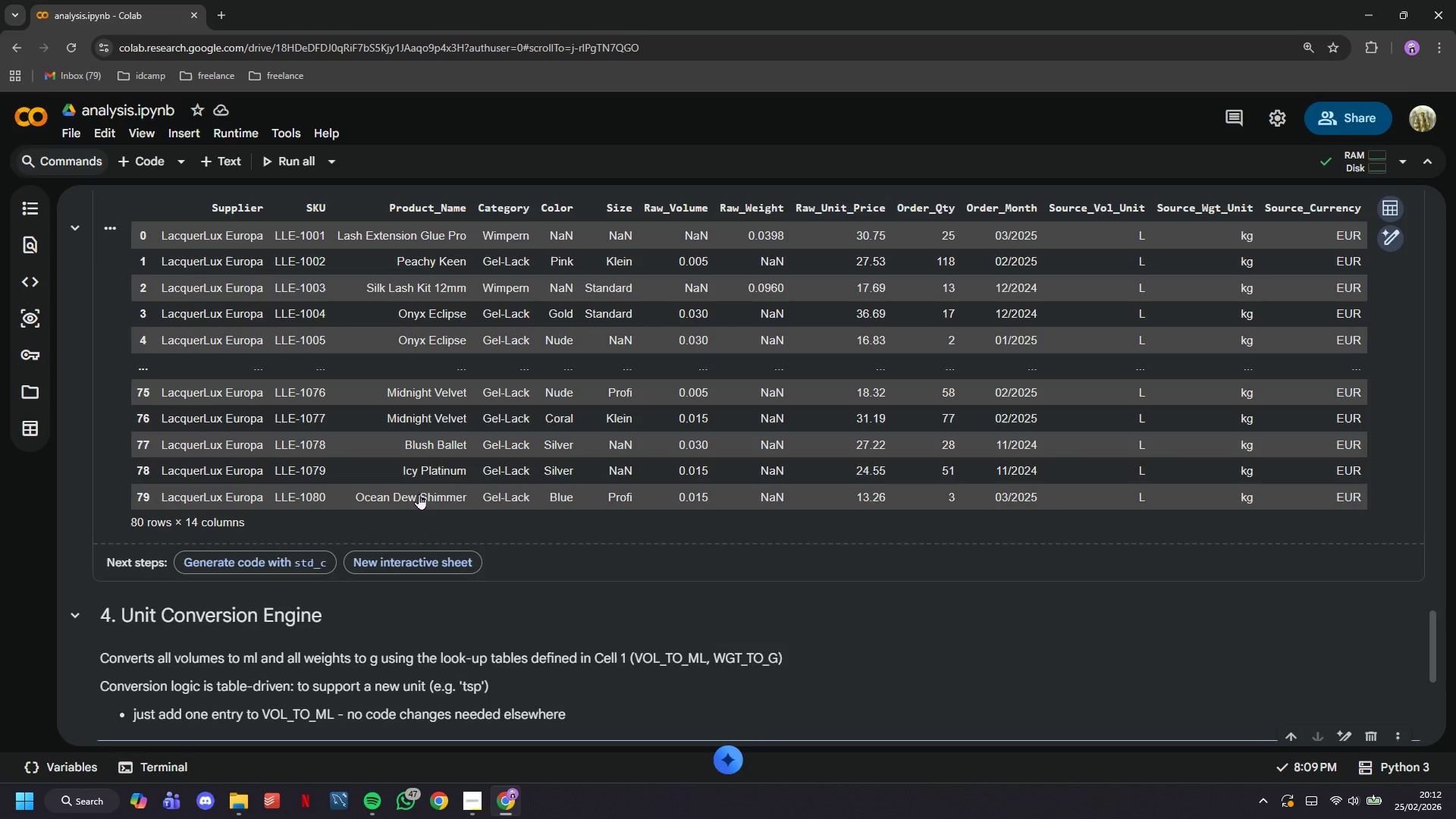 
left_click([463, 786])